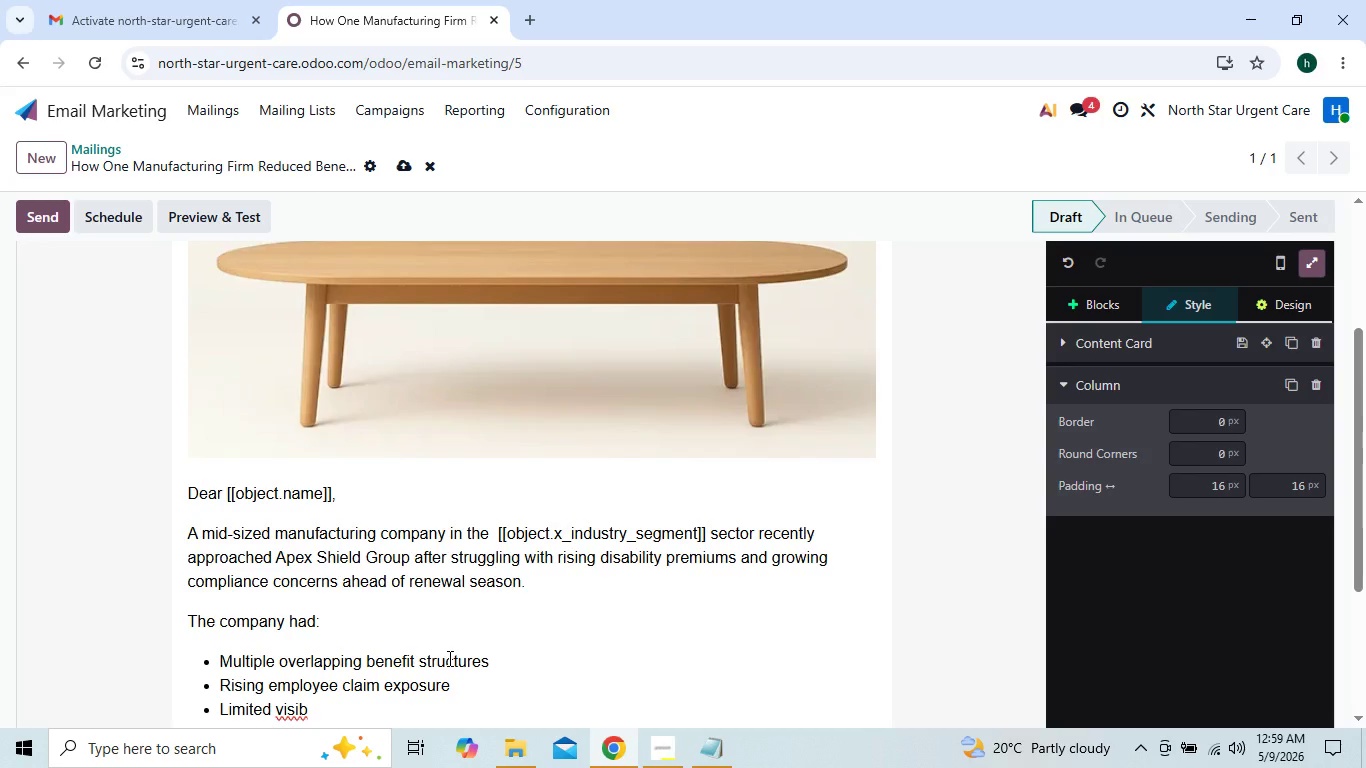 
type(ility in to )
 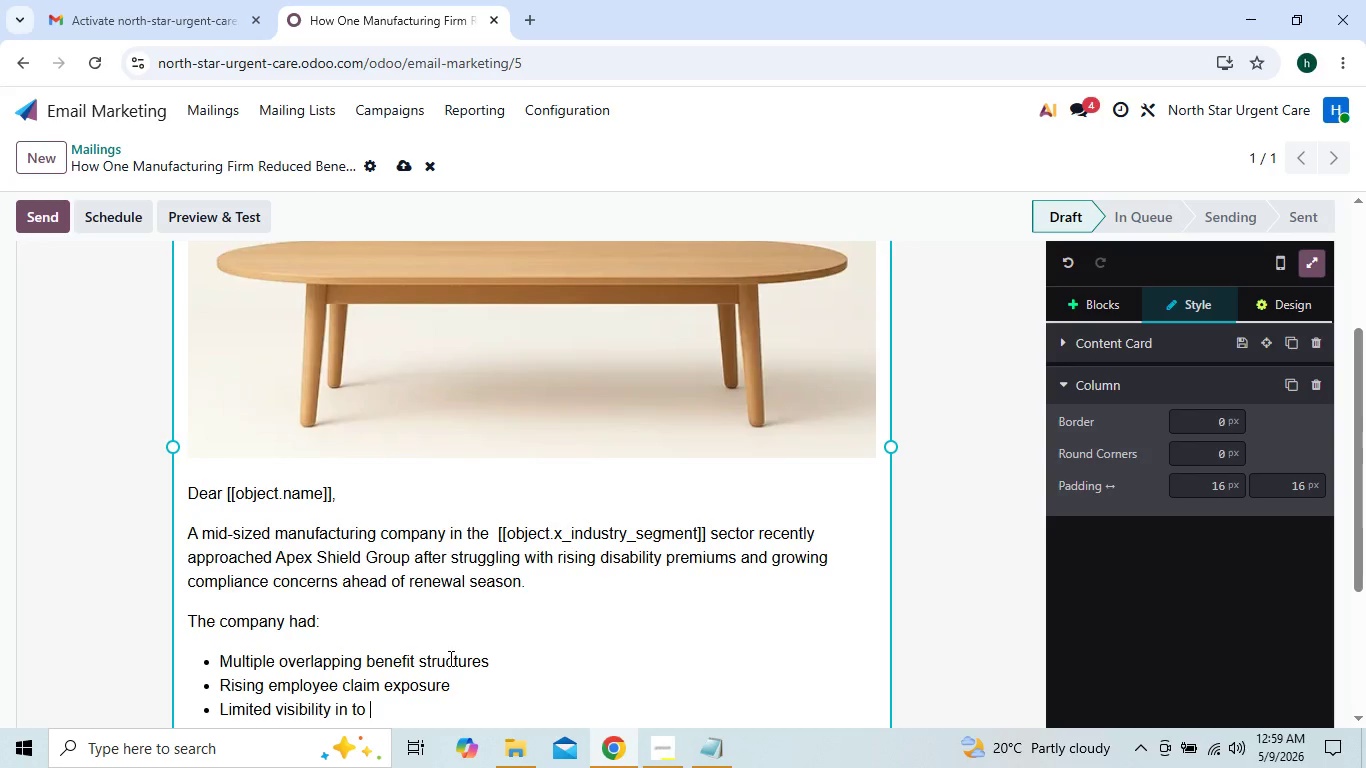 
wait(5.95)
 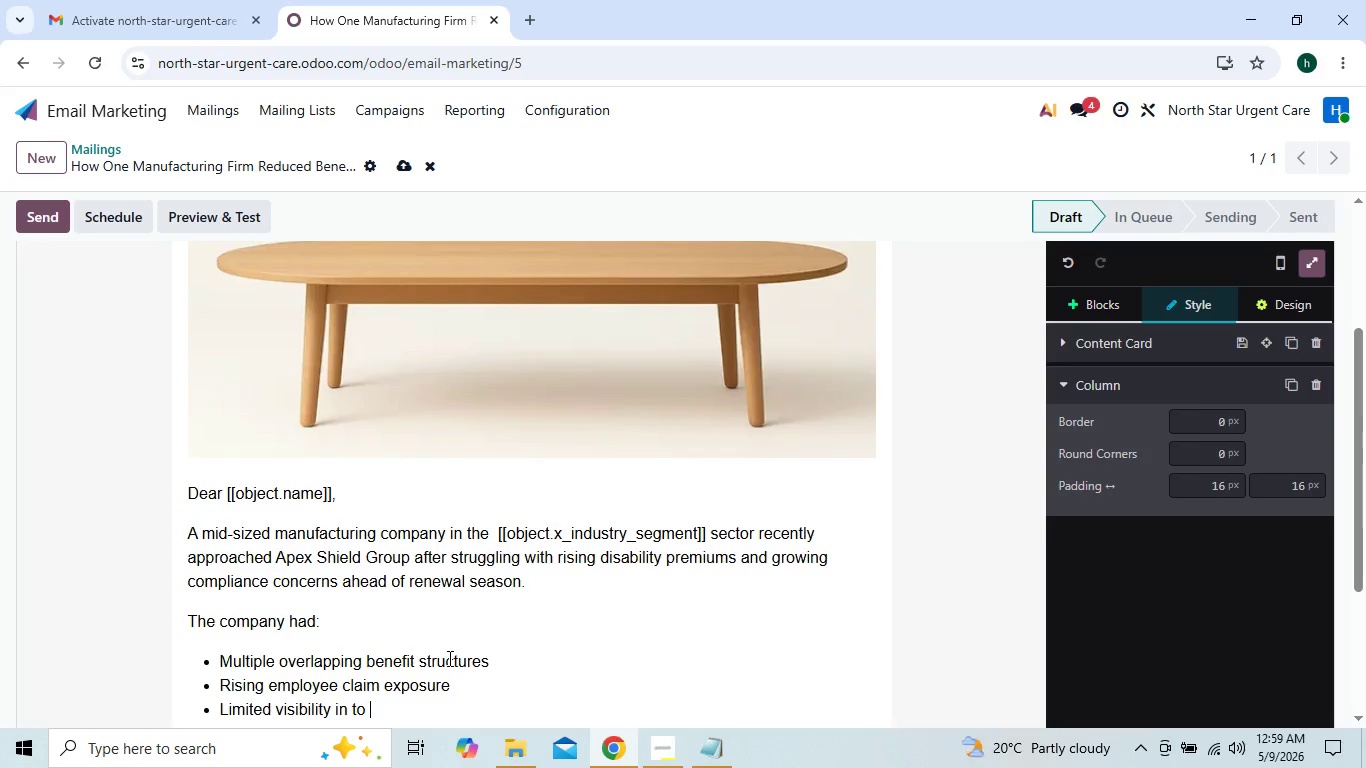 
type(state )
 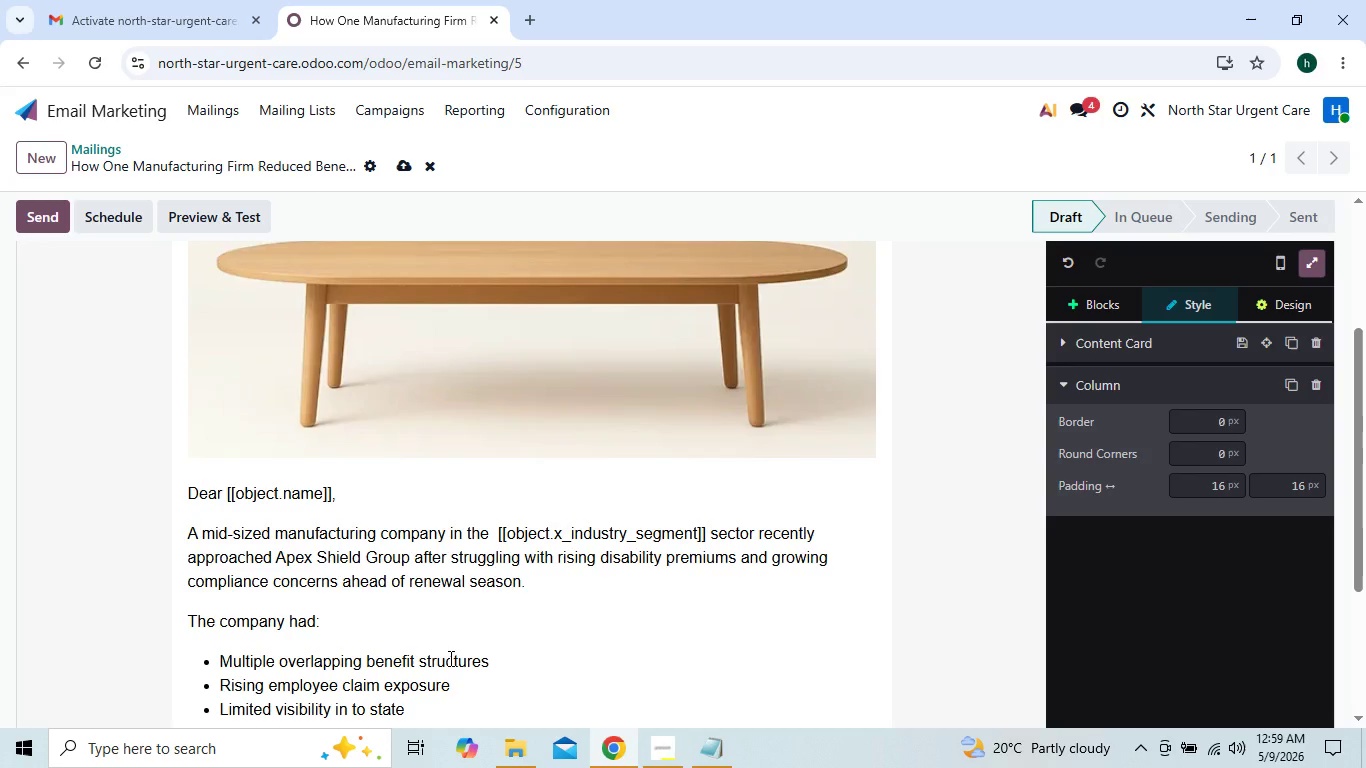 
type(mandate changes )
key(Backspace)
 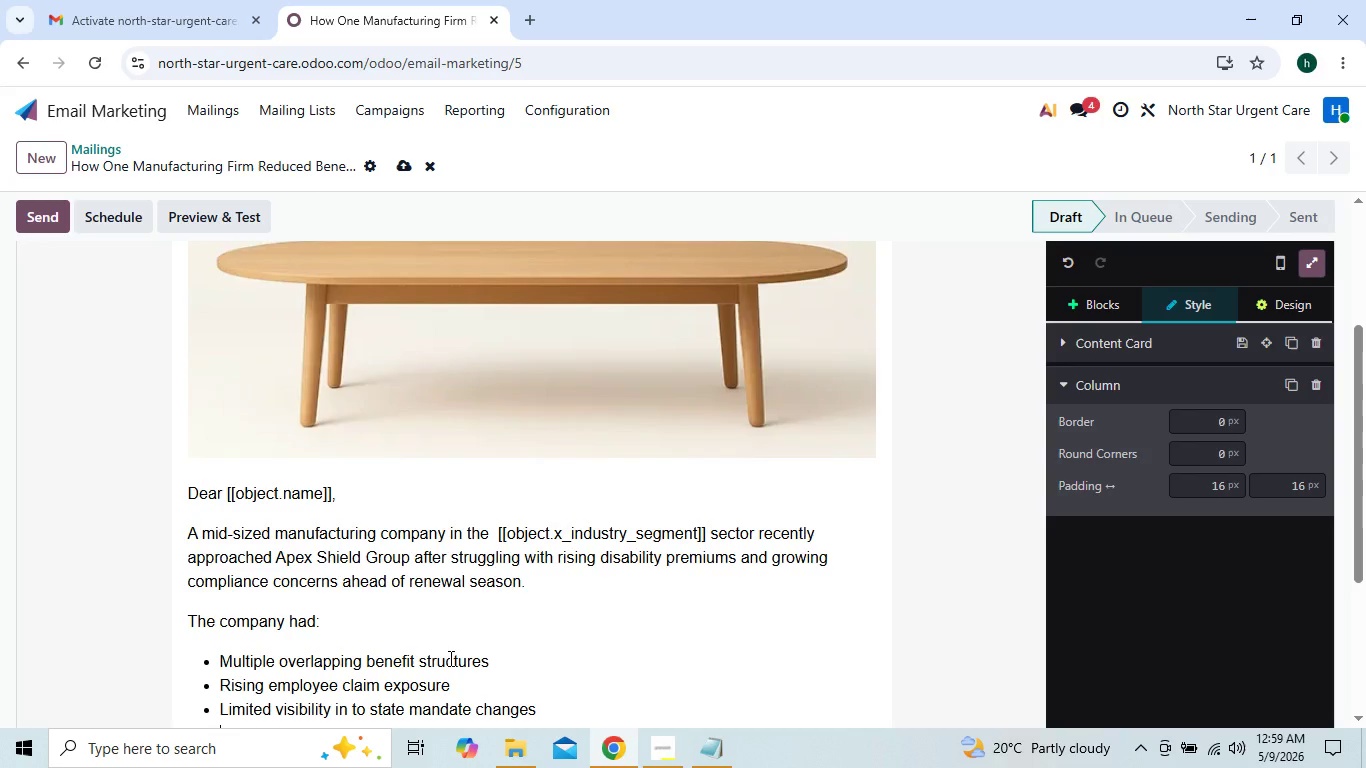 
key(Enter)
 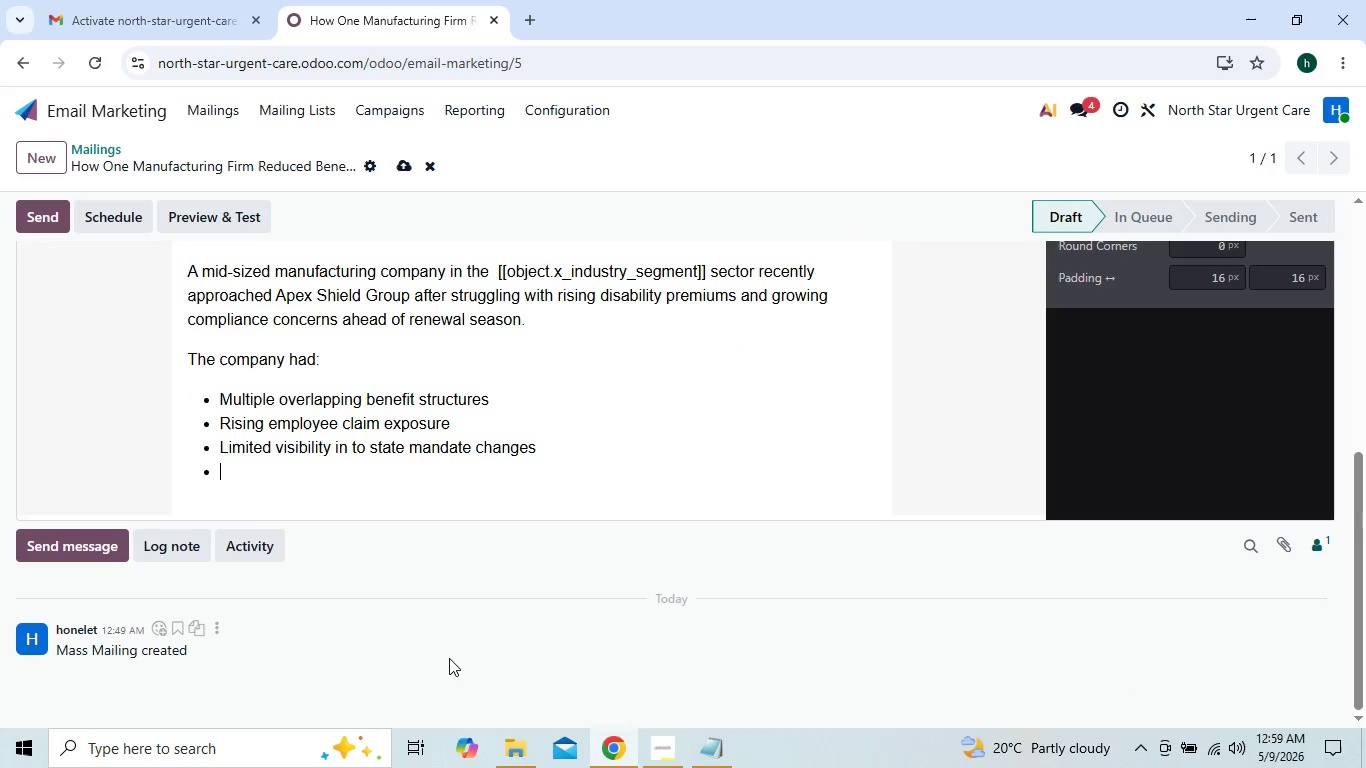 
type(Escalating renewal costs year )
key(Backspace)
type(-over)
 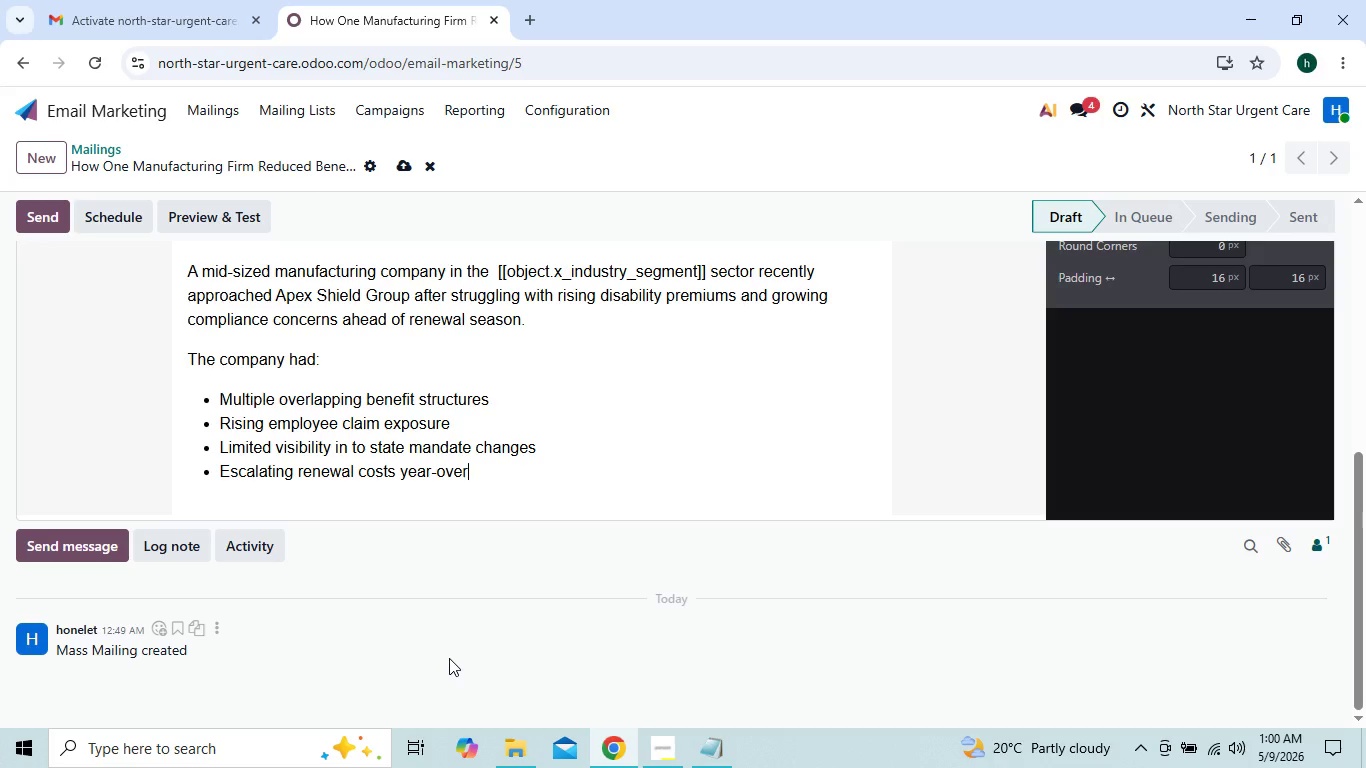 
wait(5.41)
 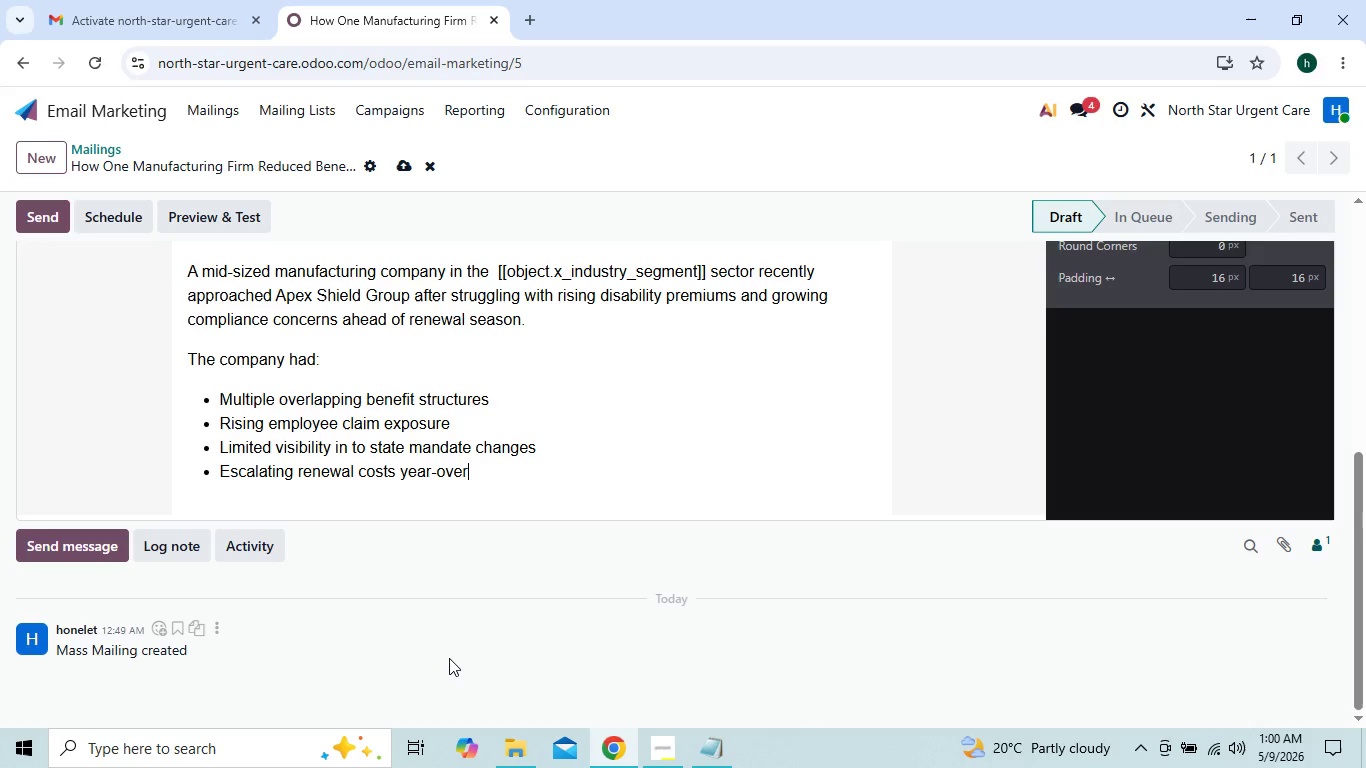 
type(-year)
 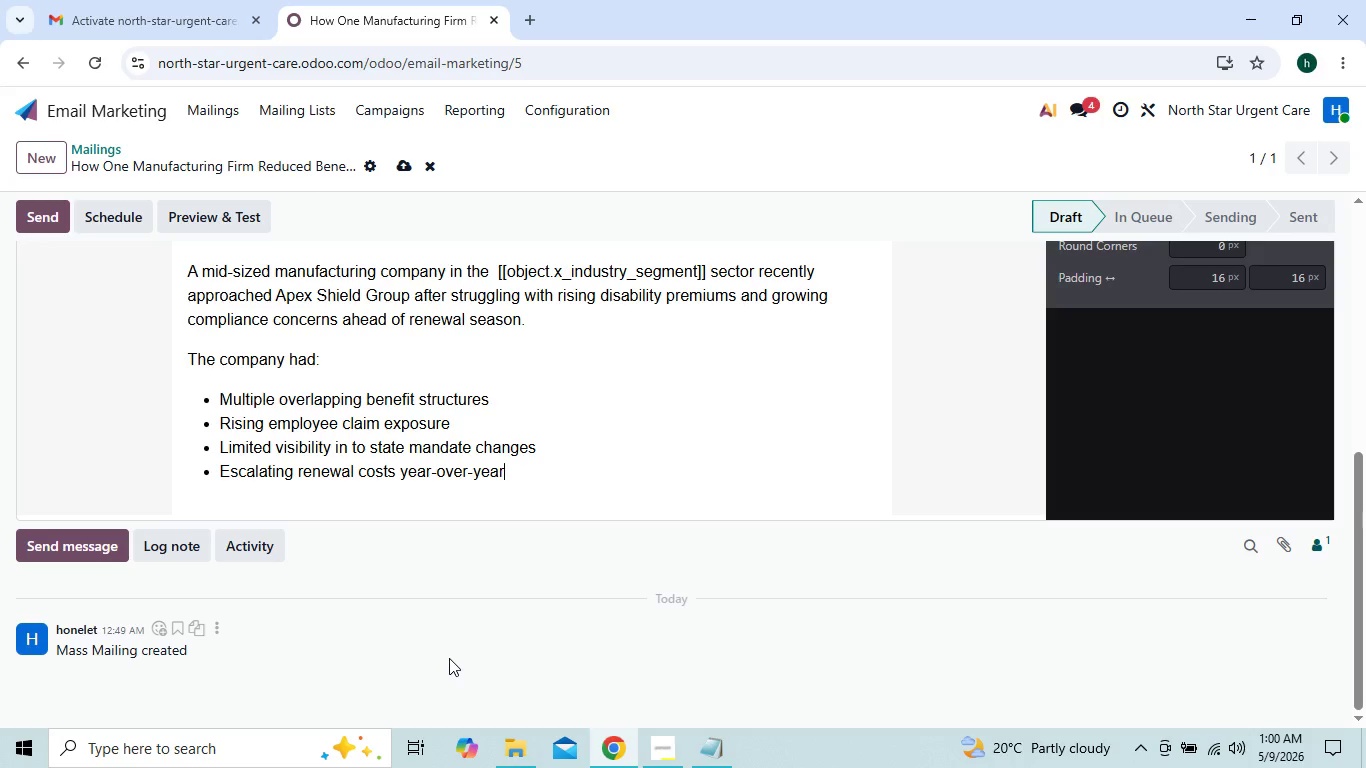 
key(Enter)
 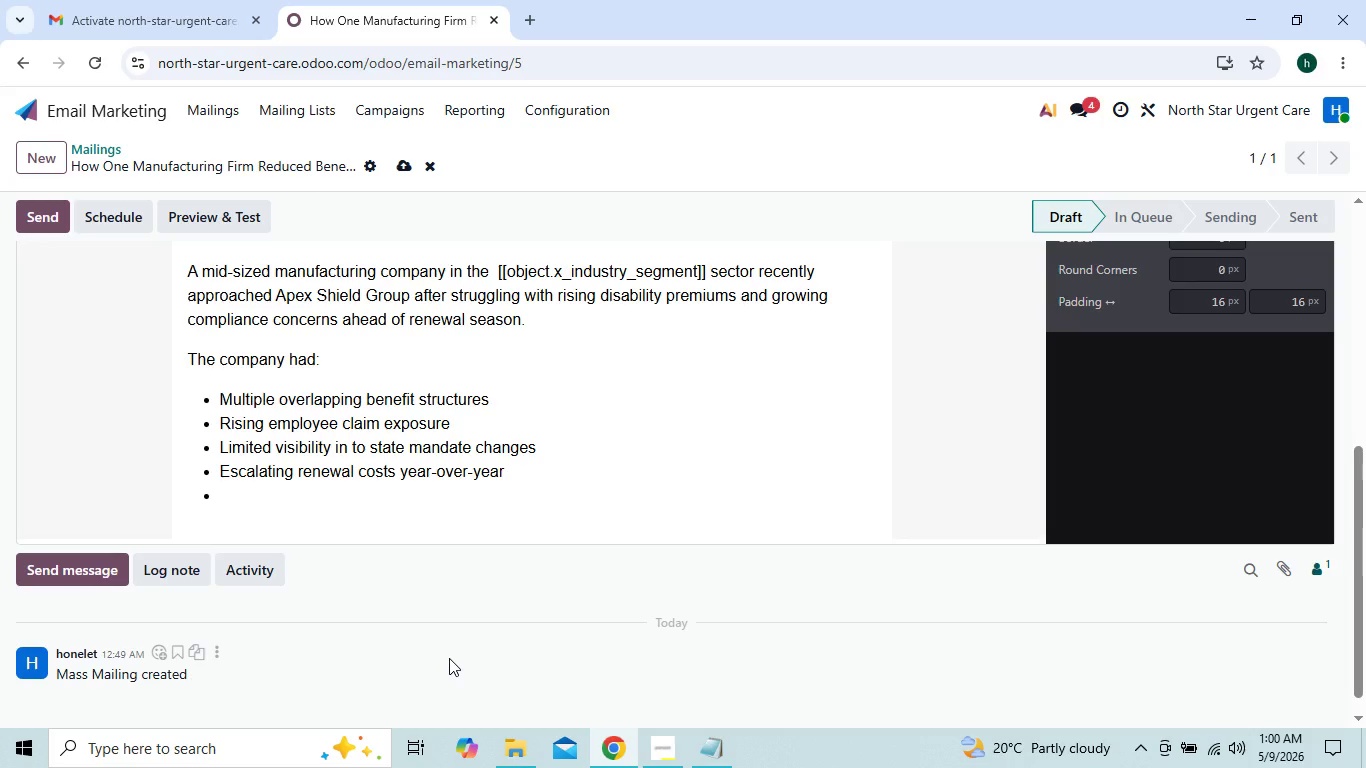 
key(Shift+A)
 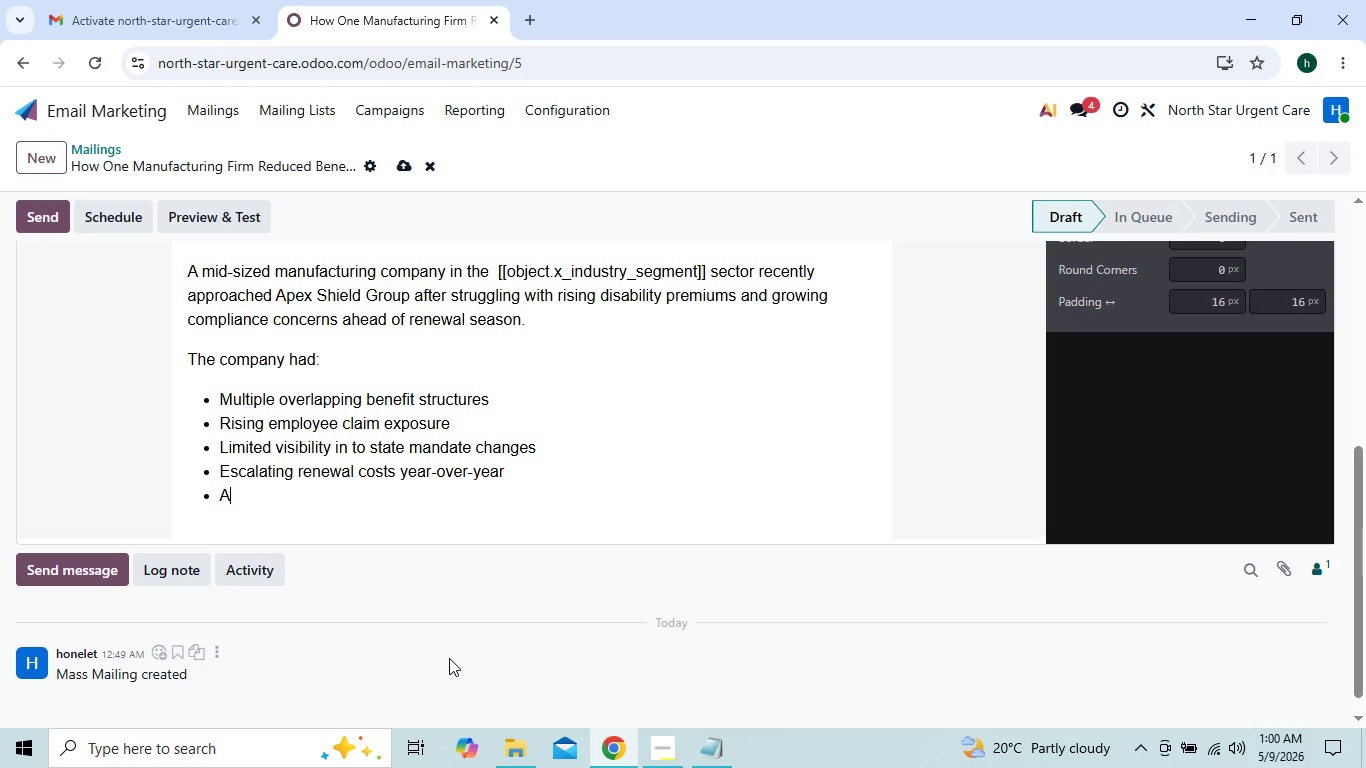 
key(Backspace)
 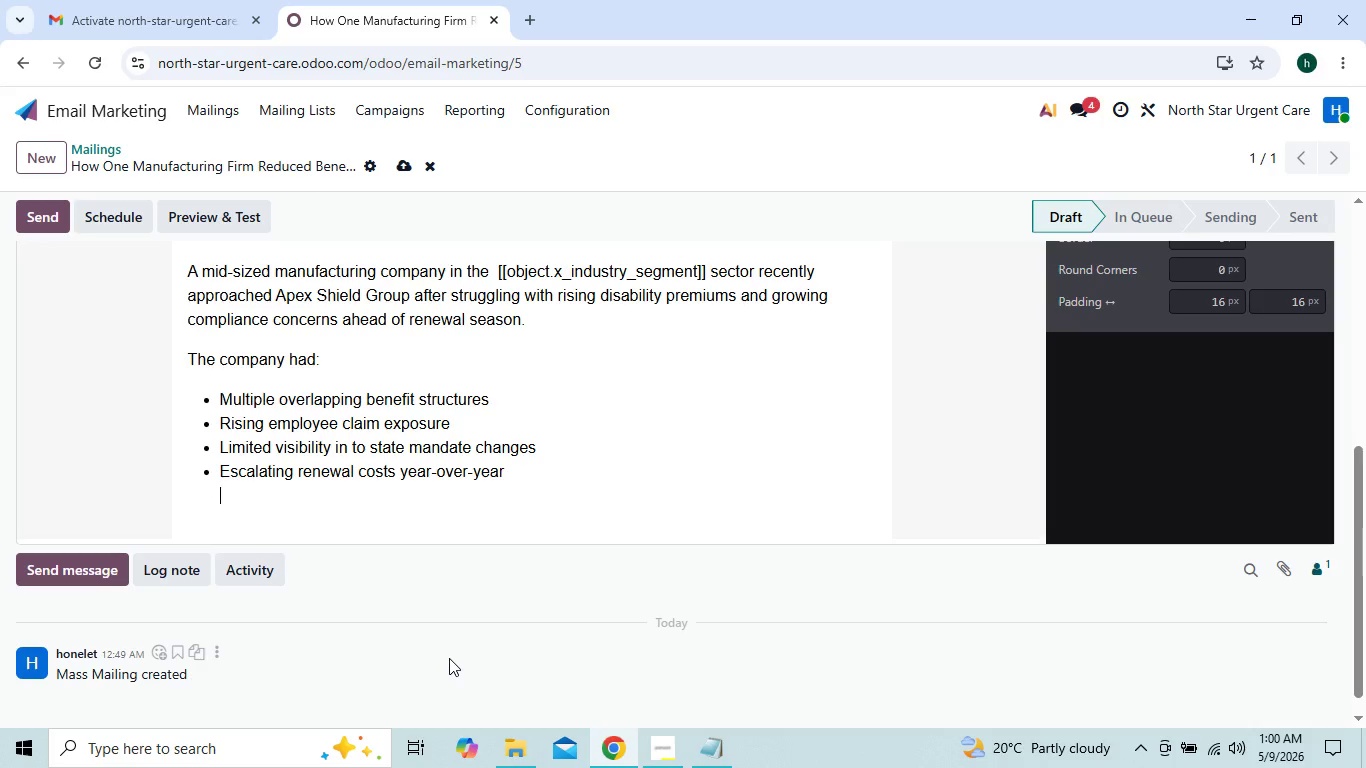 
key(Backspace)
 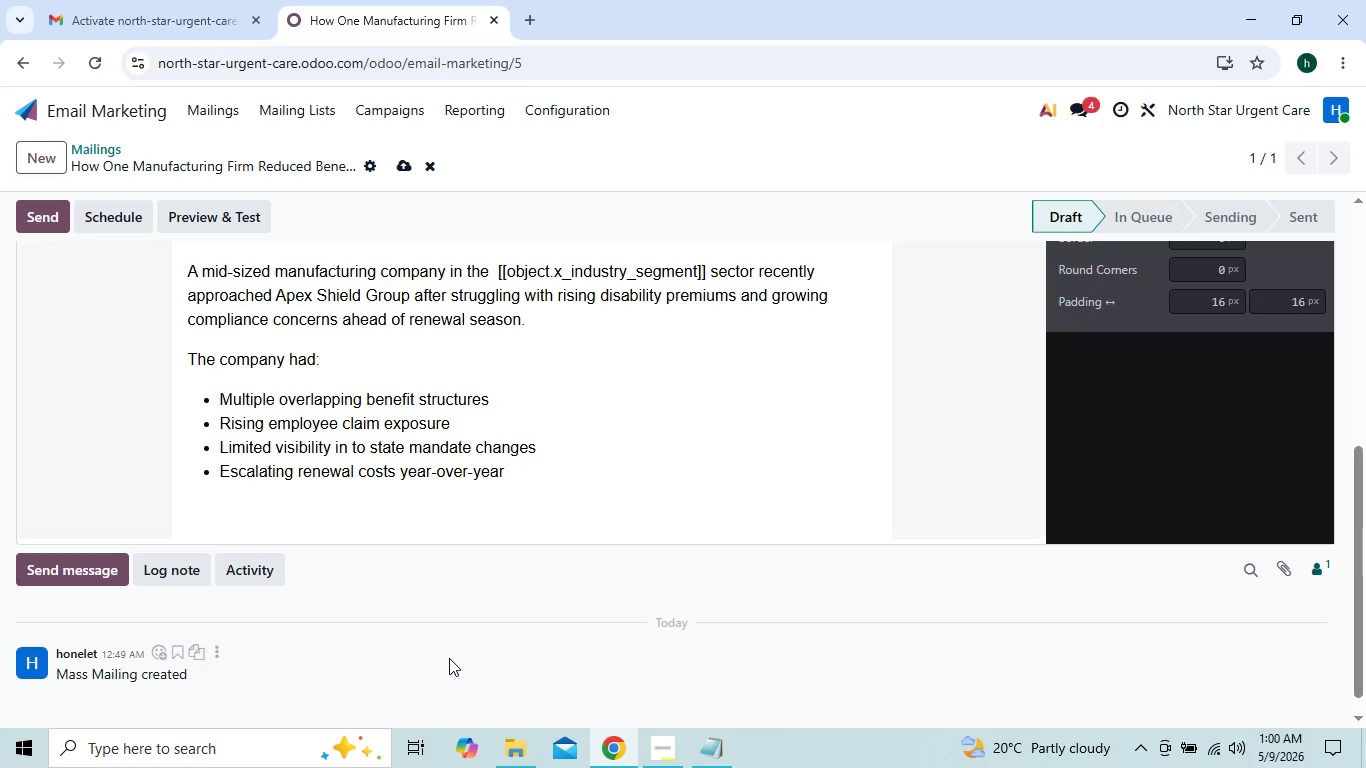 
key(Enter)
 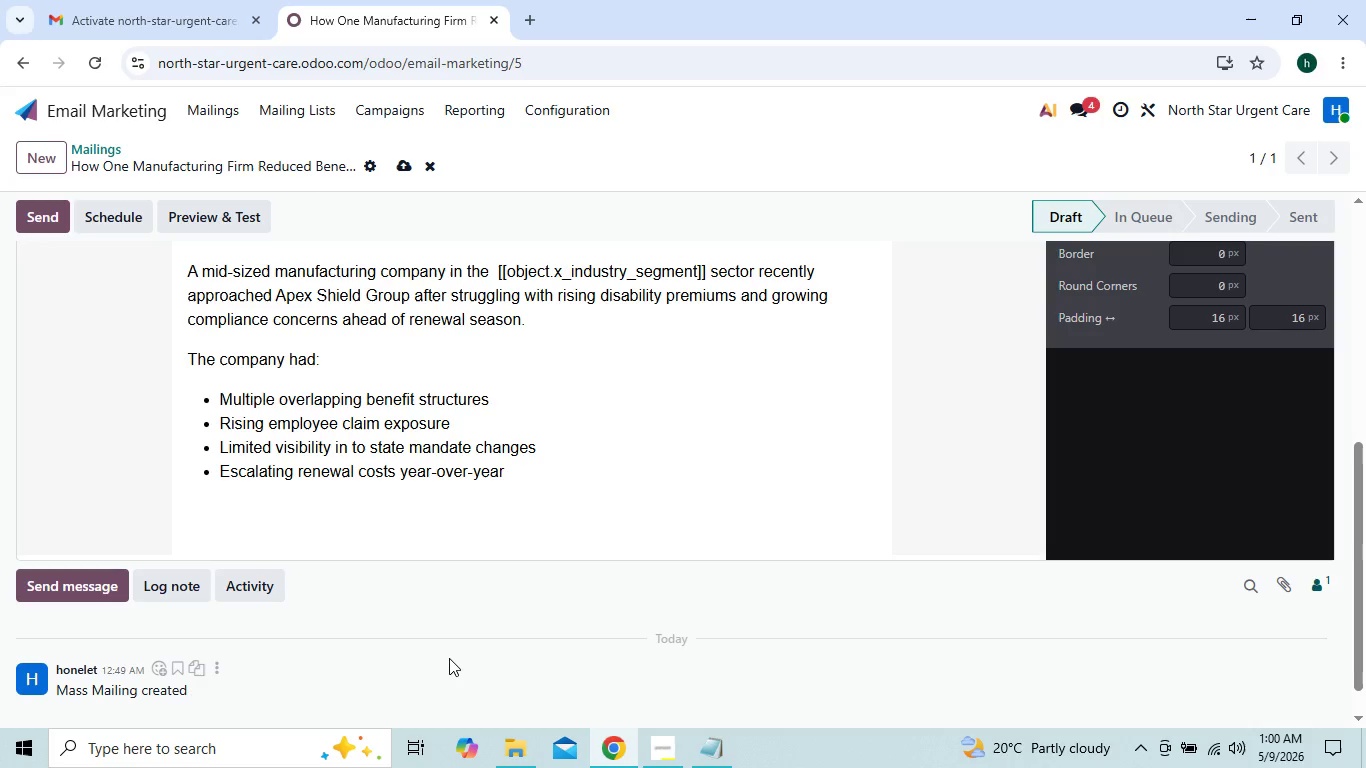 
type(After conducing a full compliance and benefits review)
 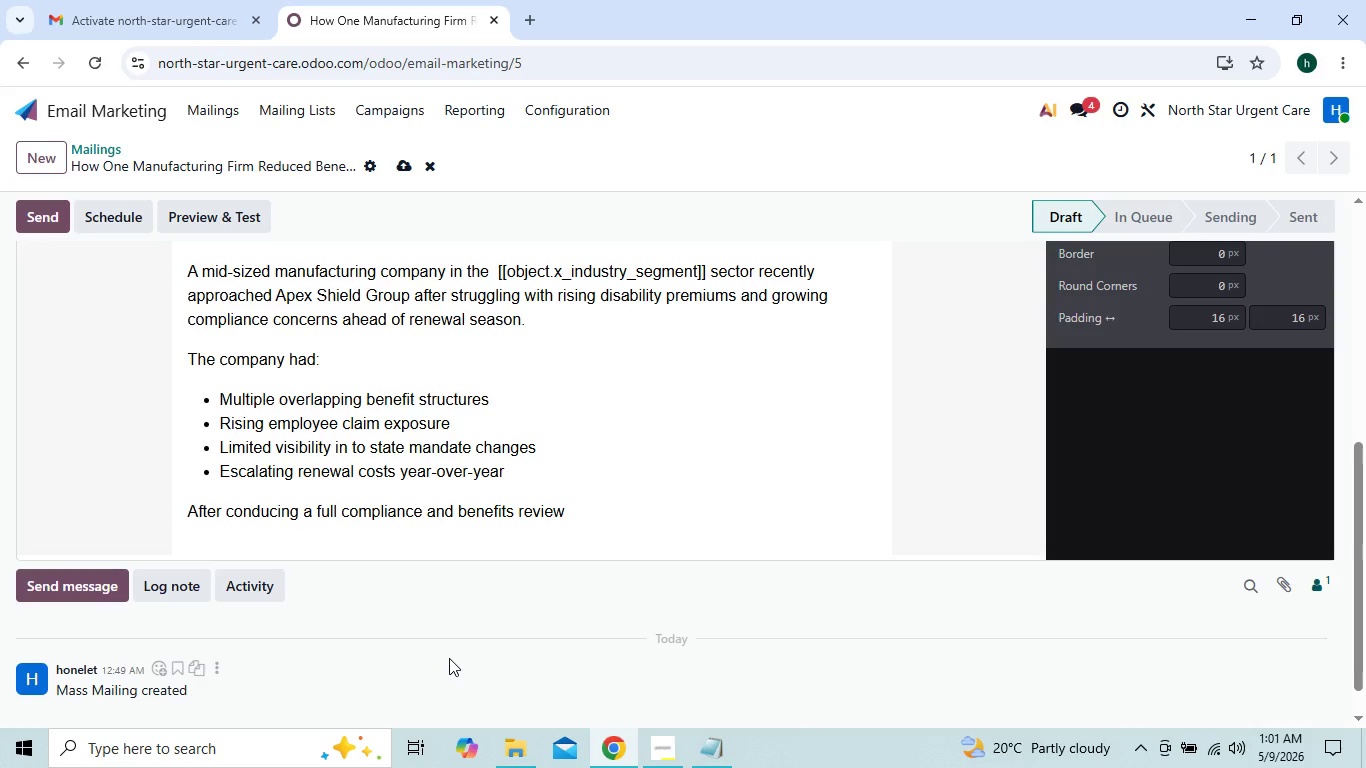 
type(, our team helped them:)
 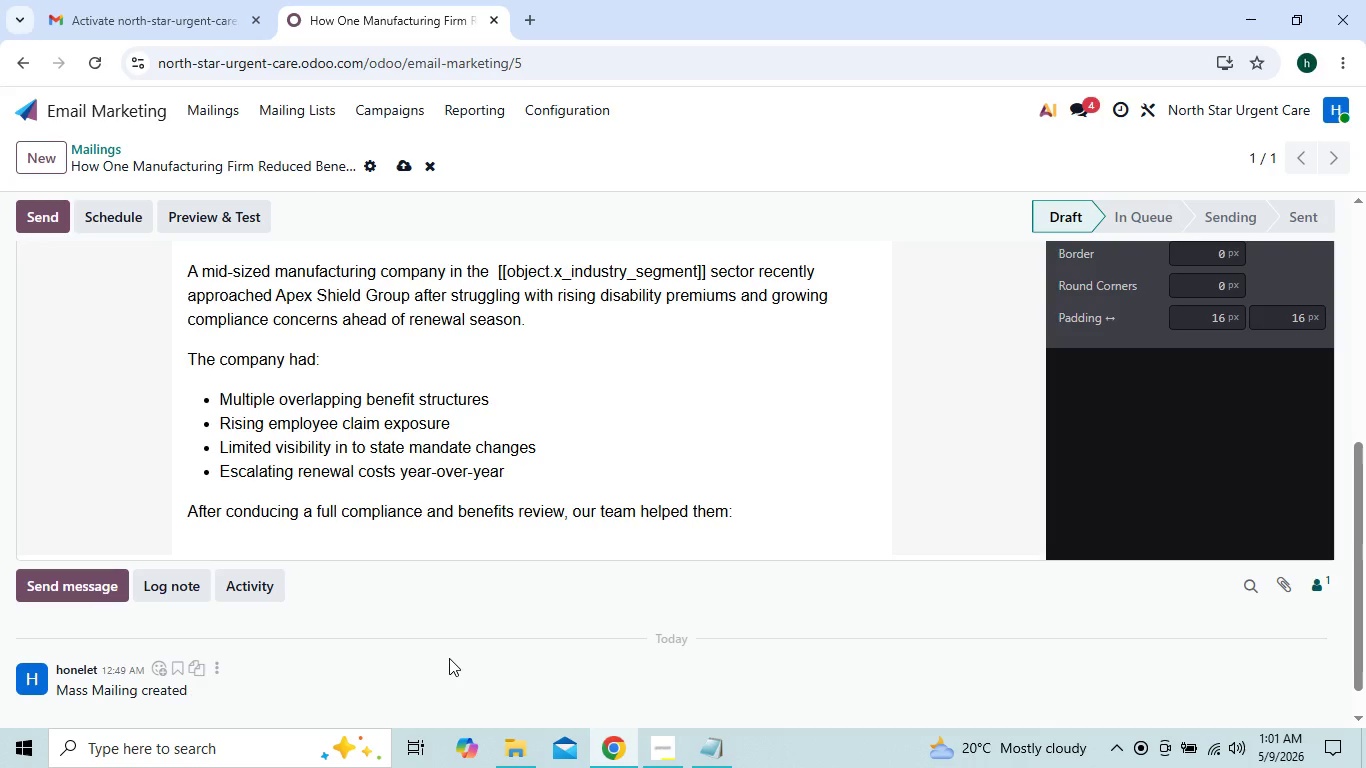 
key(Enter)
 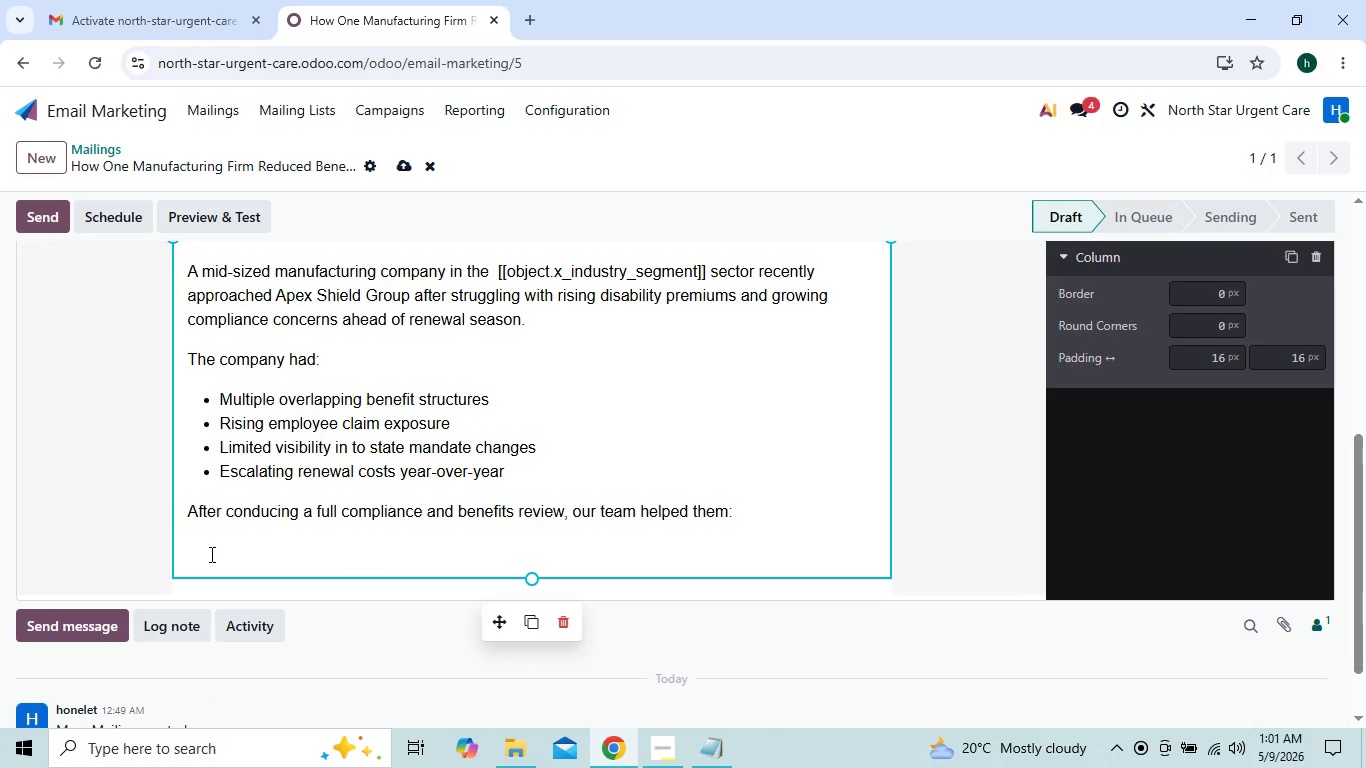 
key(Slash)
 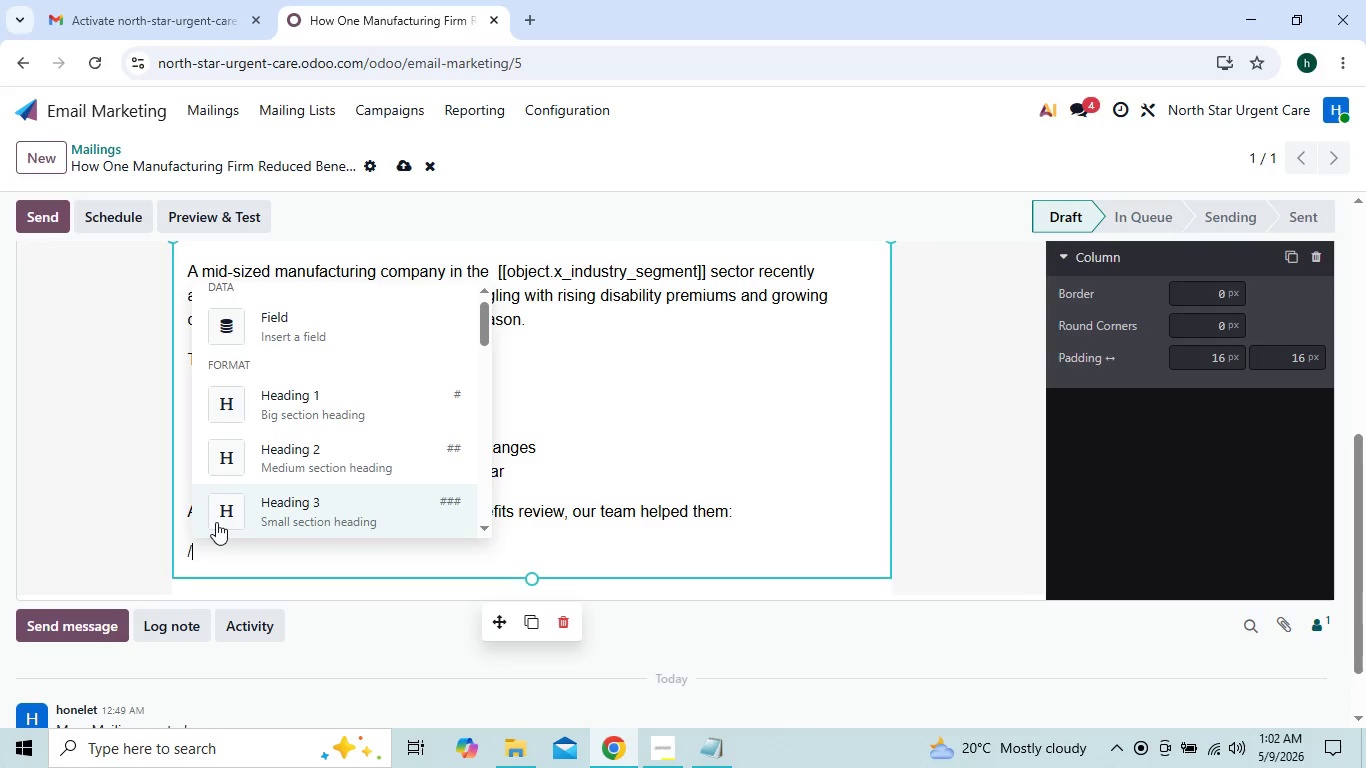 
type(bu)
 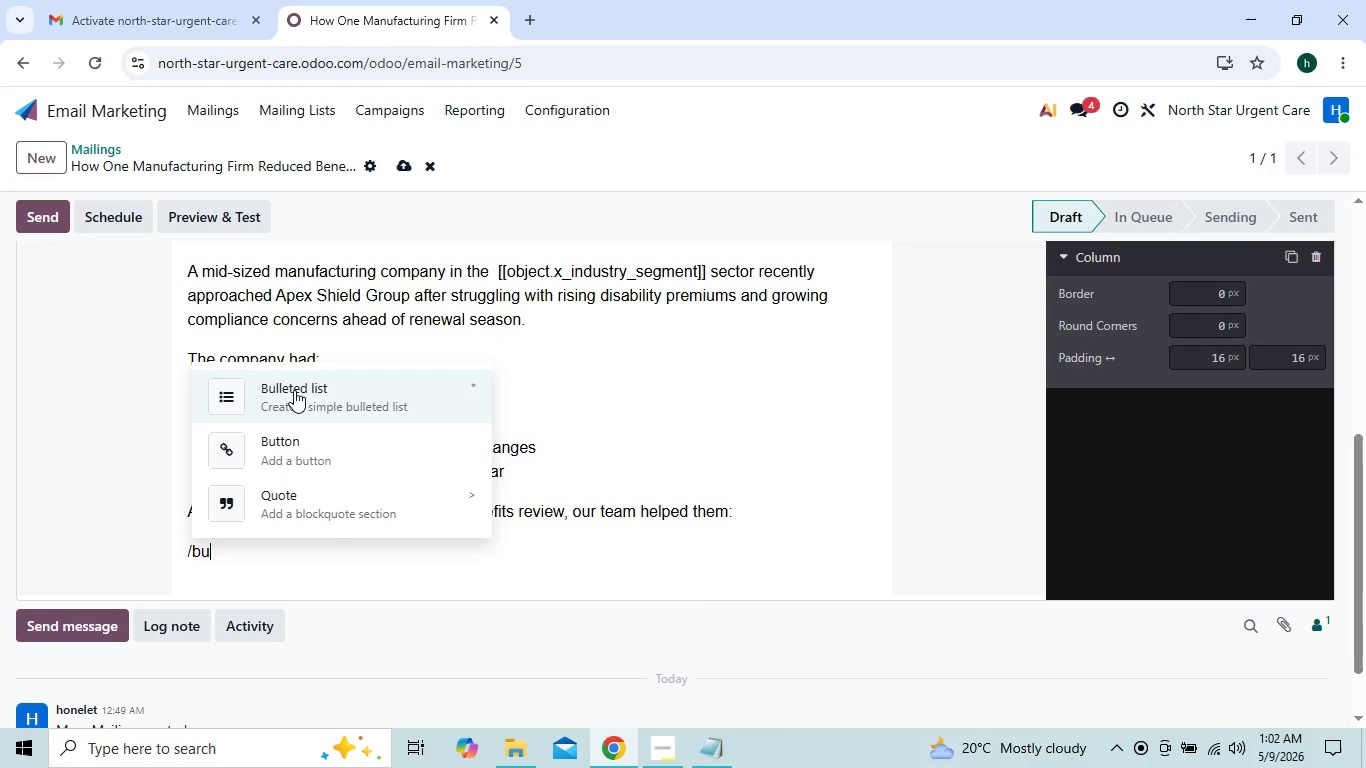 
left_click([294, 390])
 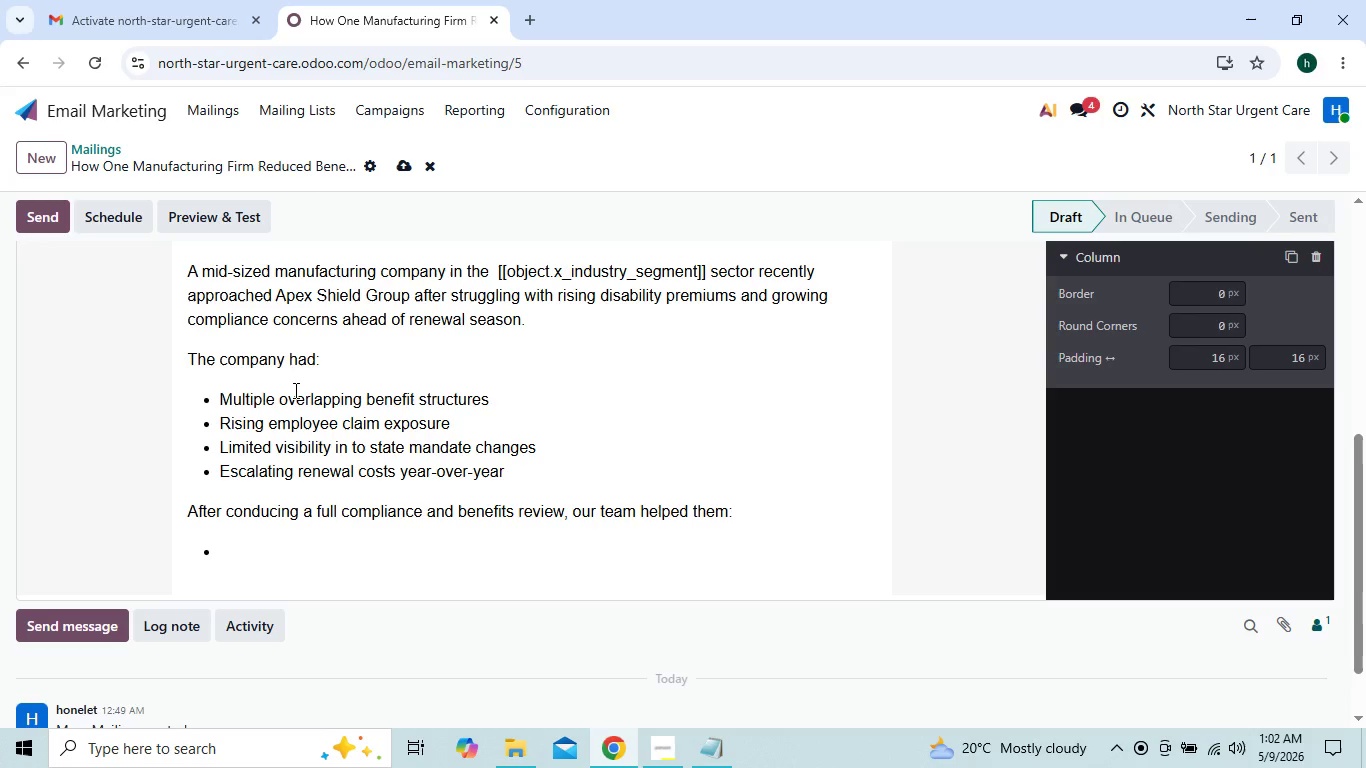 
type(Restru)
 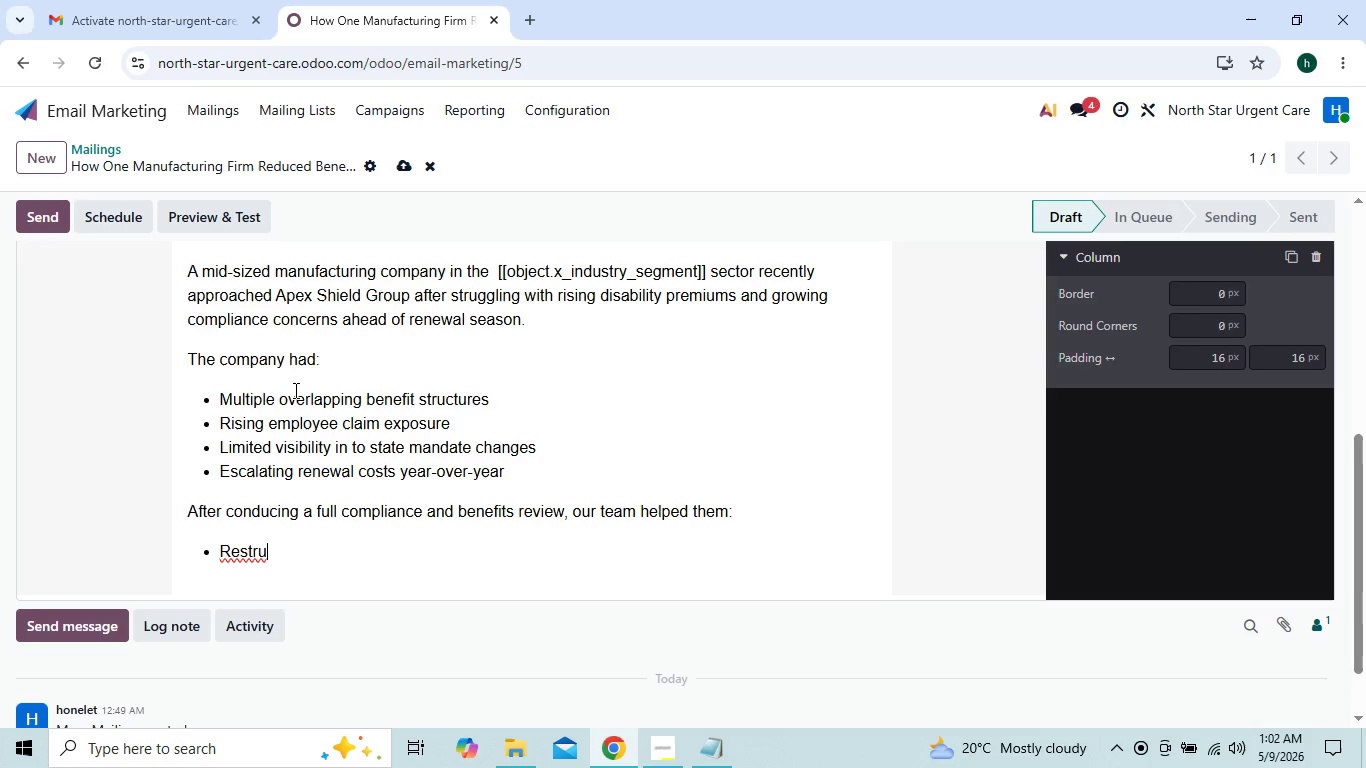 
type(cture disability coverage tiers)
 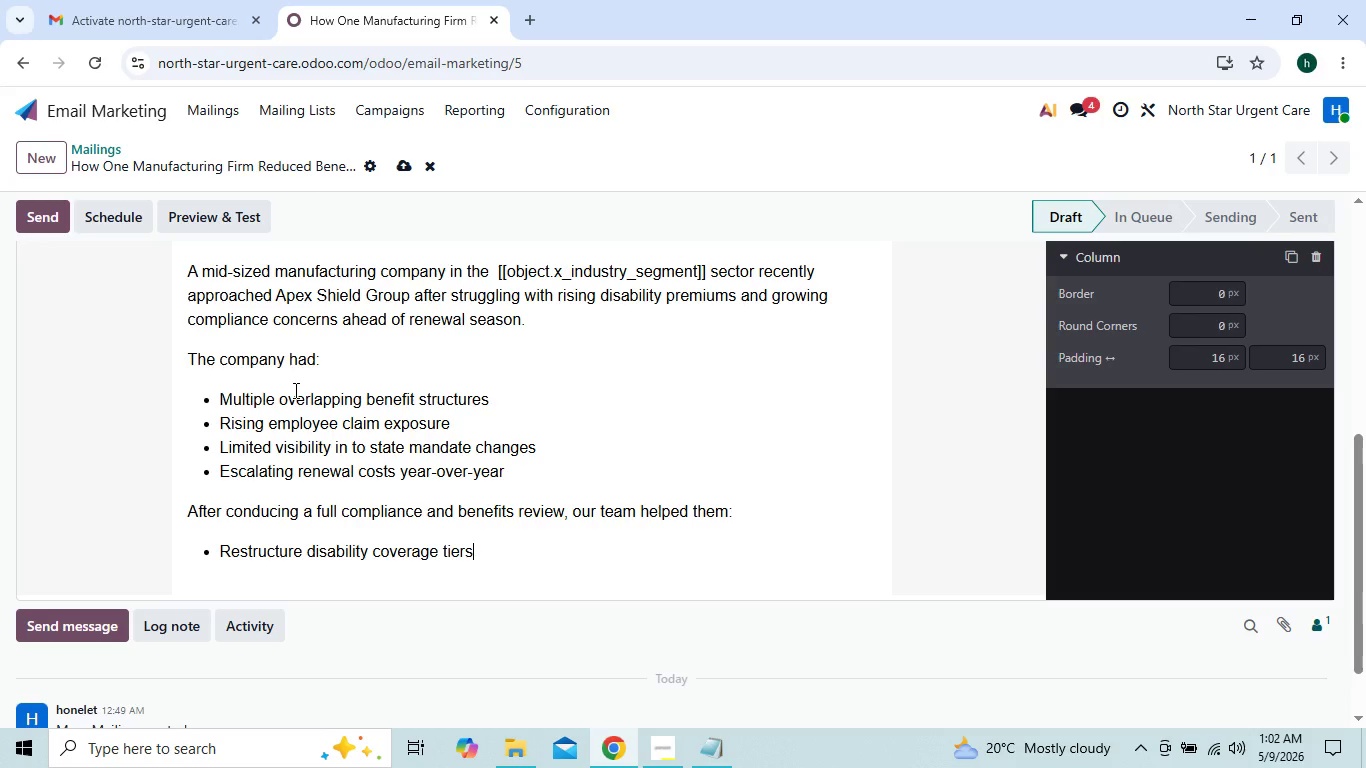 
key(Enter)
 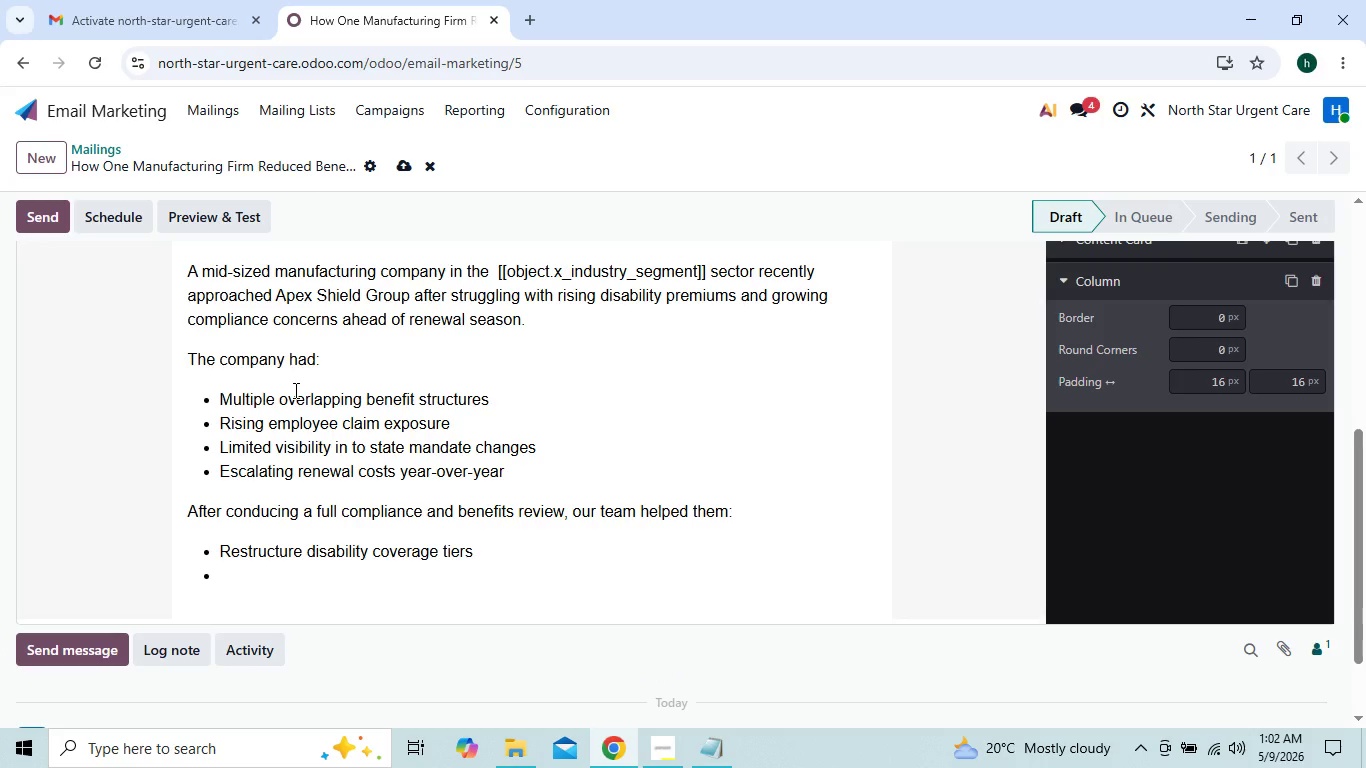 
type(Improve employee classification alignment)
 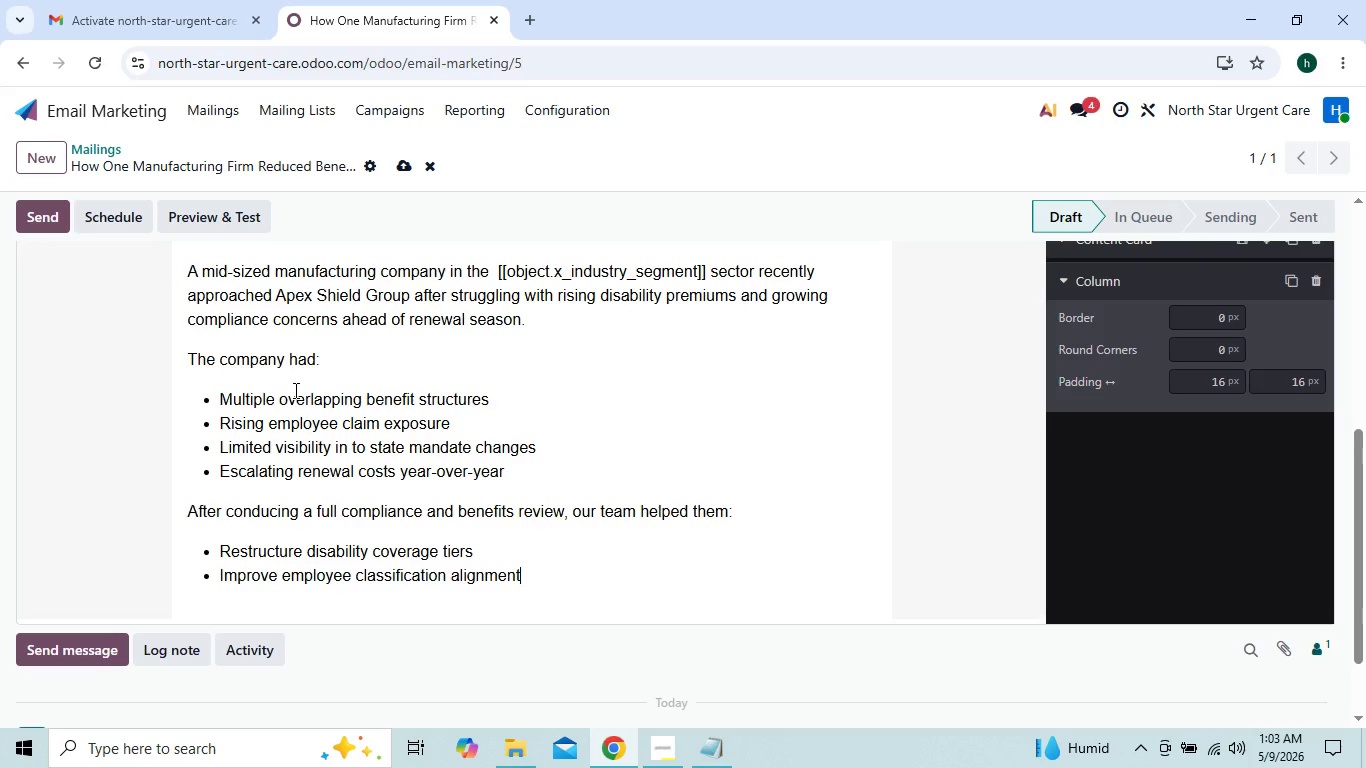 
key(Enter)
 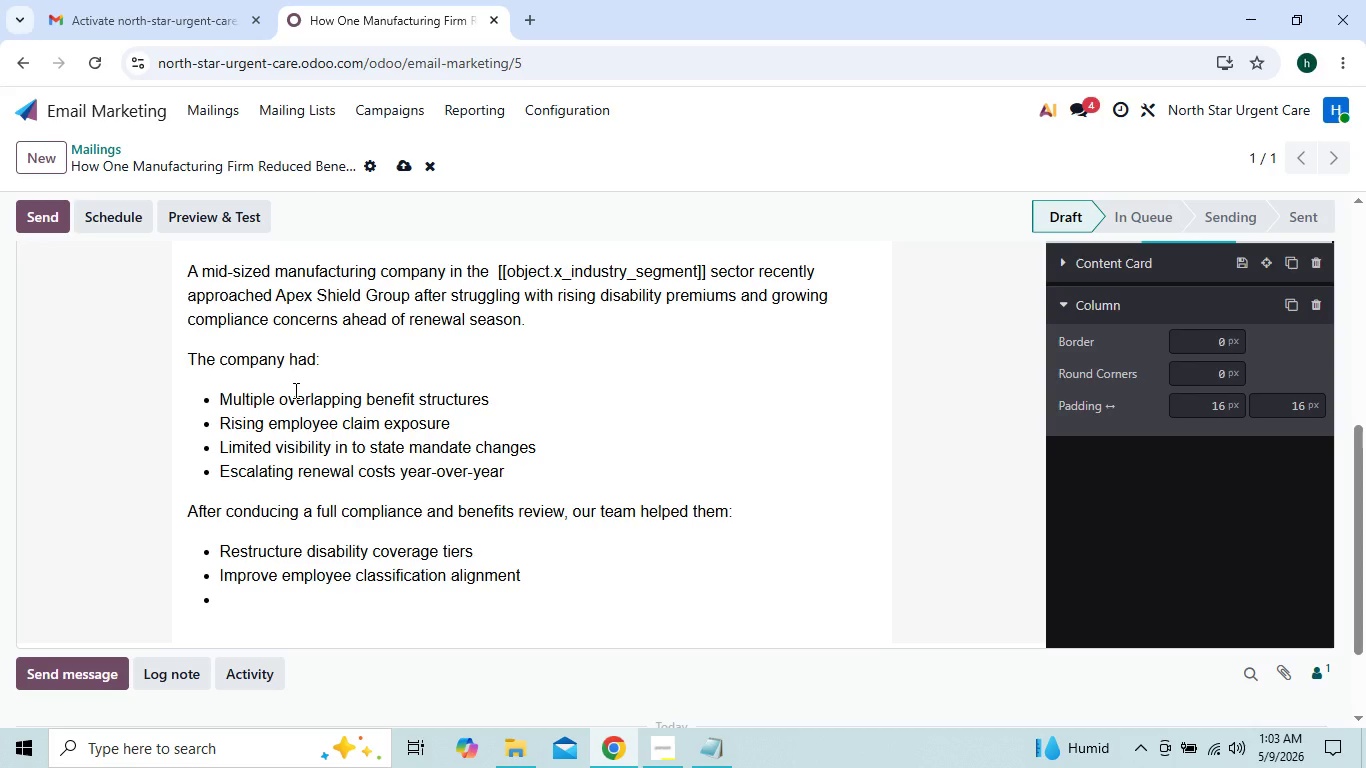 
type(Reduce admin)
 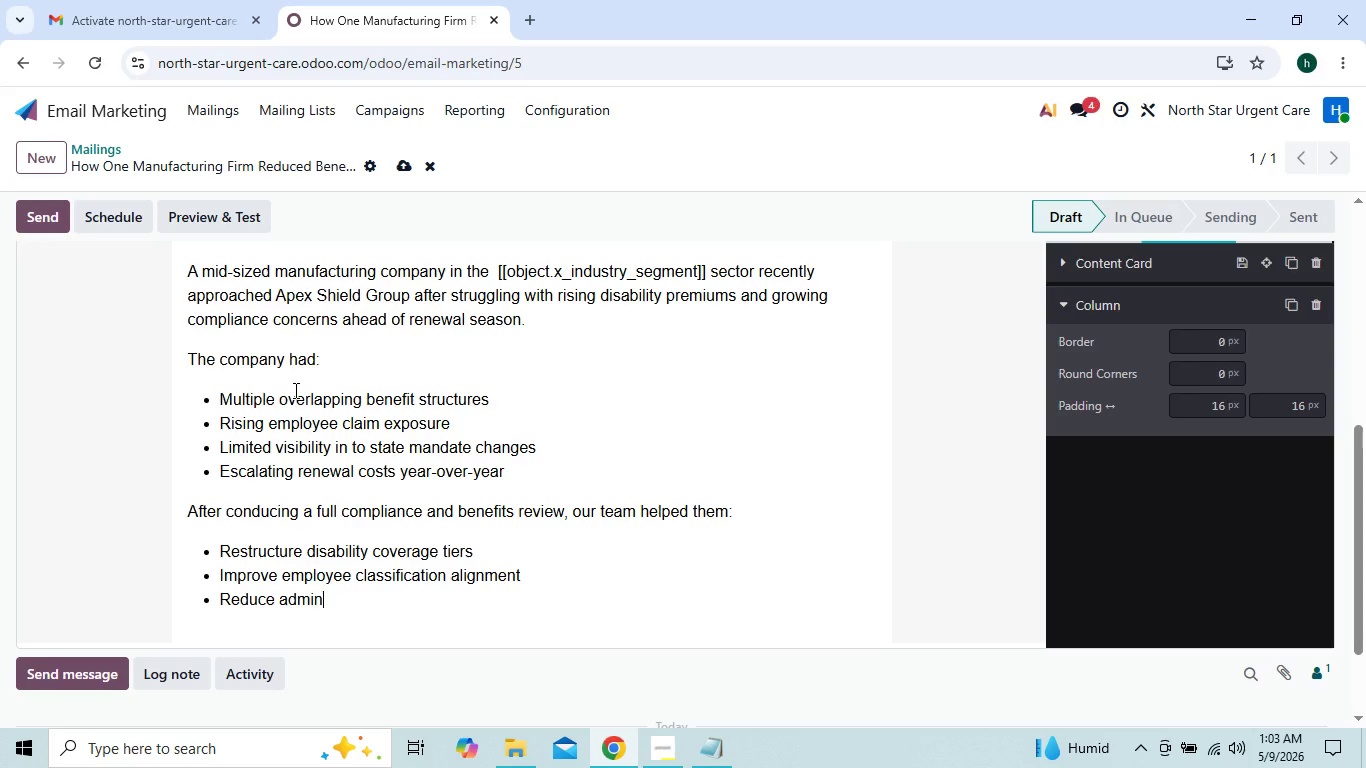 
type(istrative inefficiencies )
 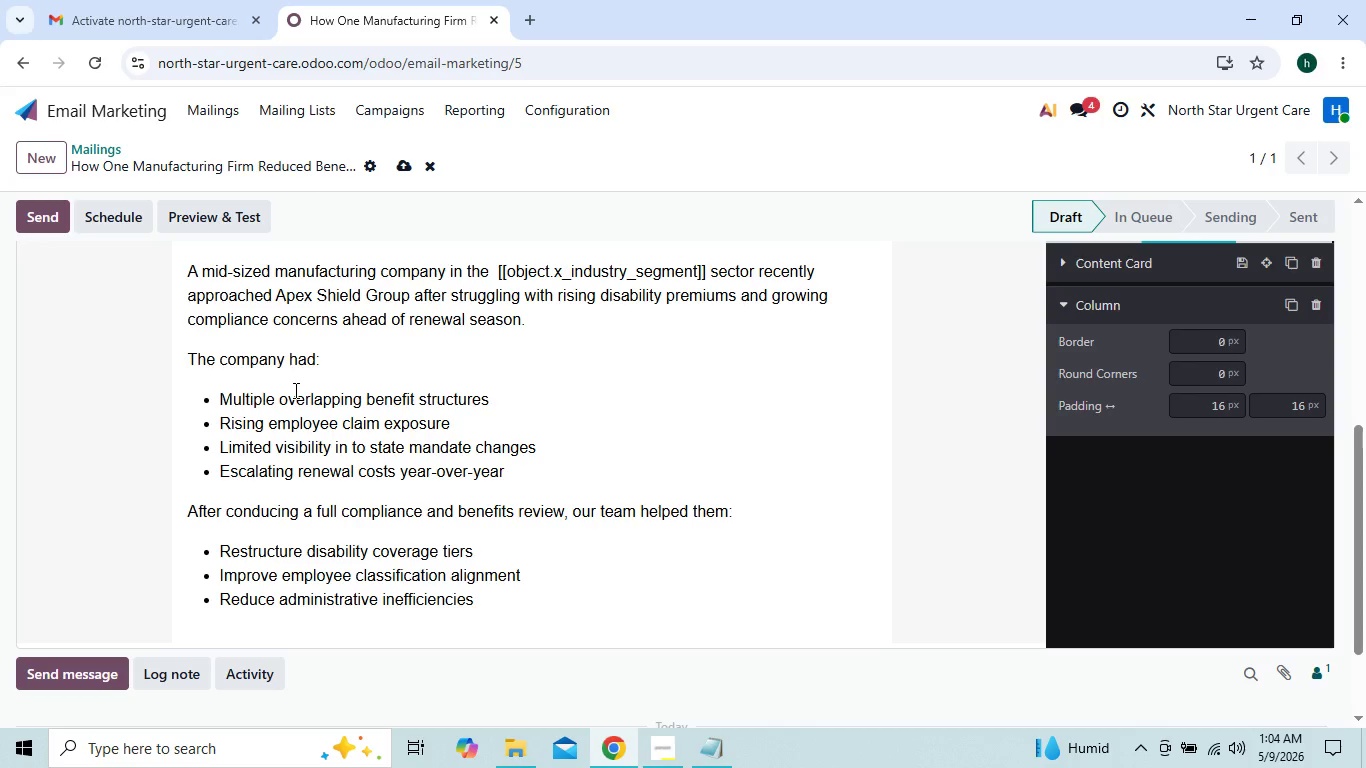 
key(Enter)
 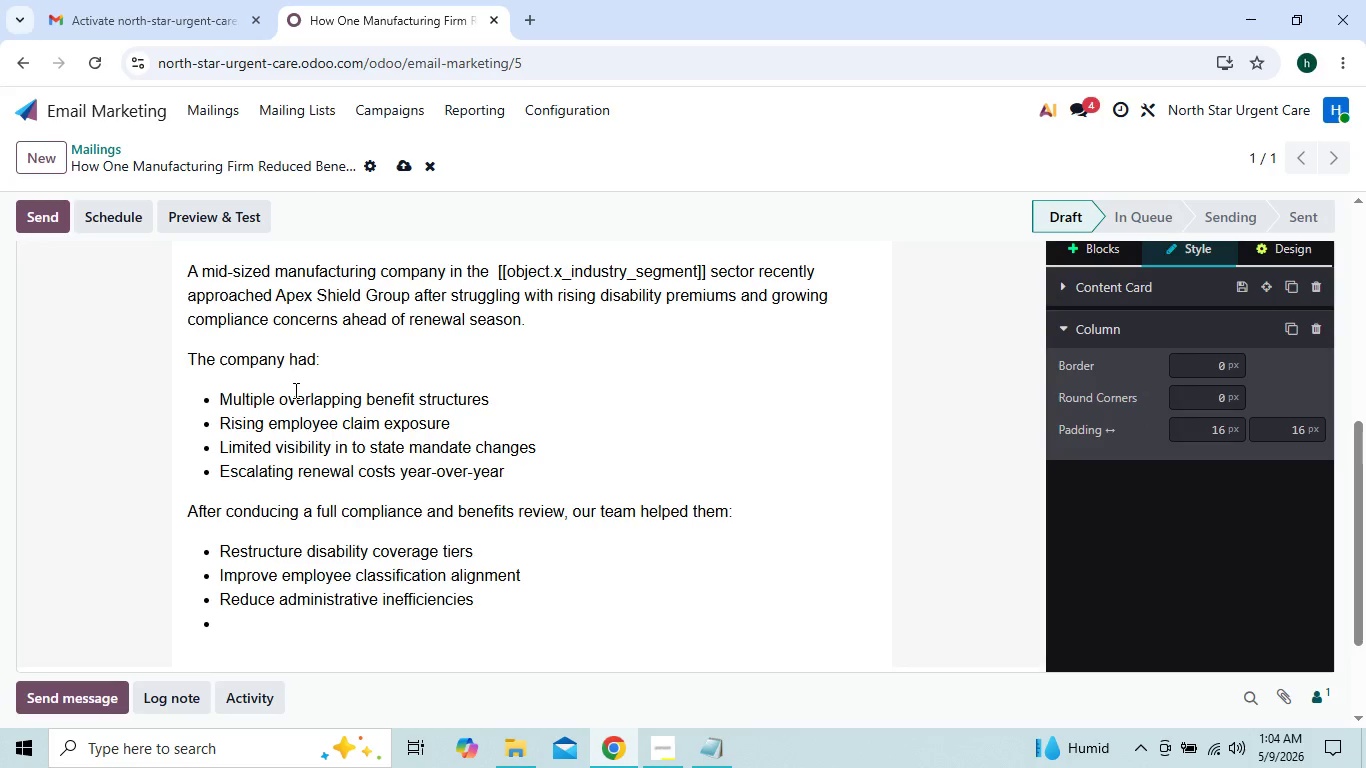 
type(Strebgthen )
 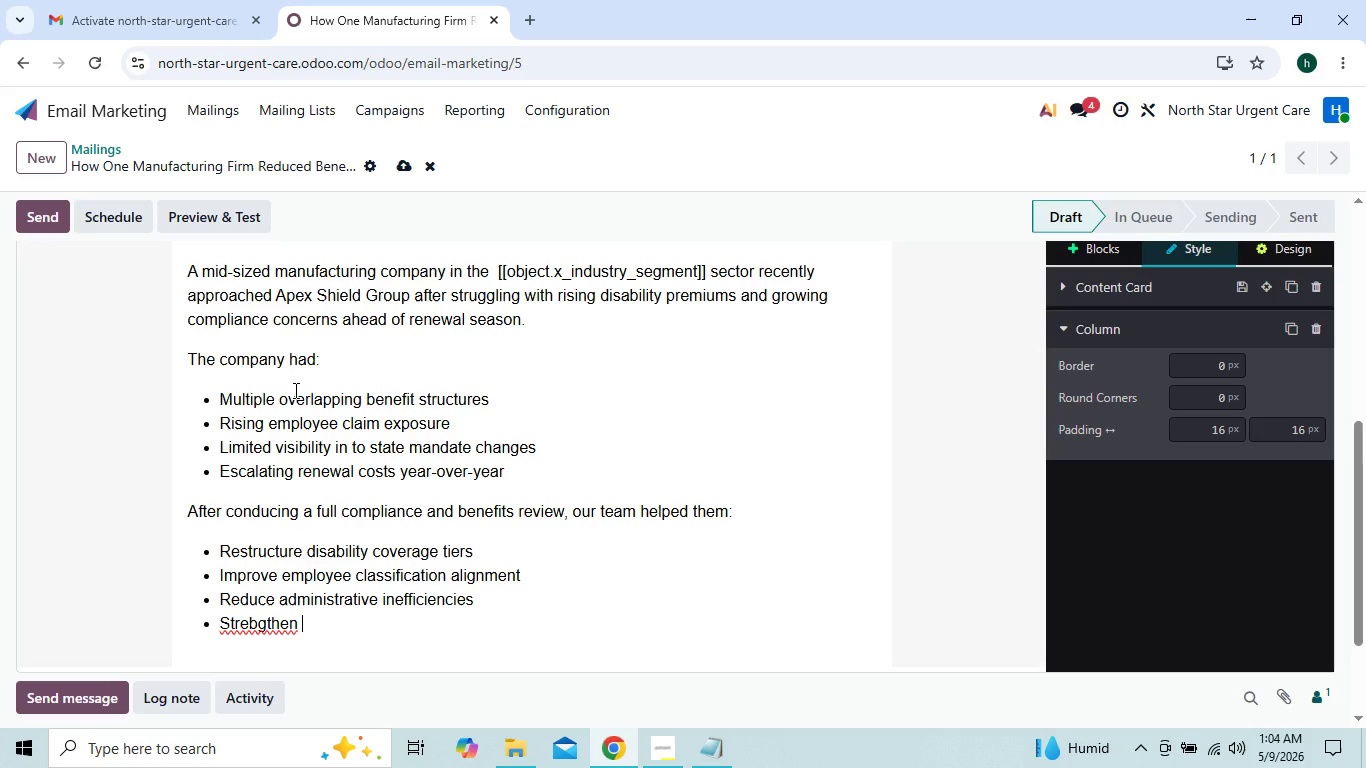 
hold_key(key=ShiftLeft, duration=1.47)
 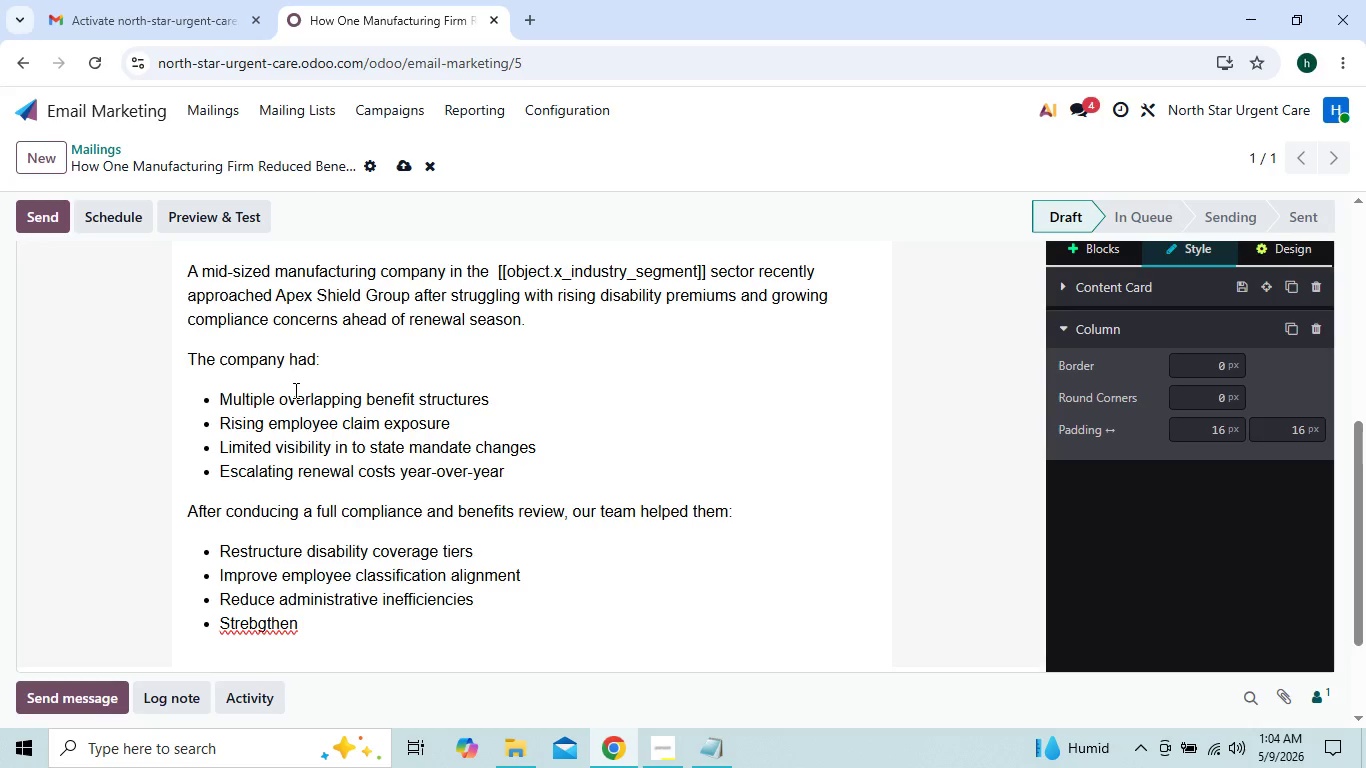 
key(ArrowLeft)
 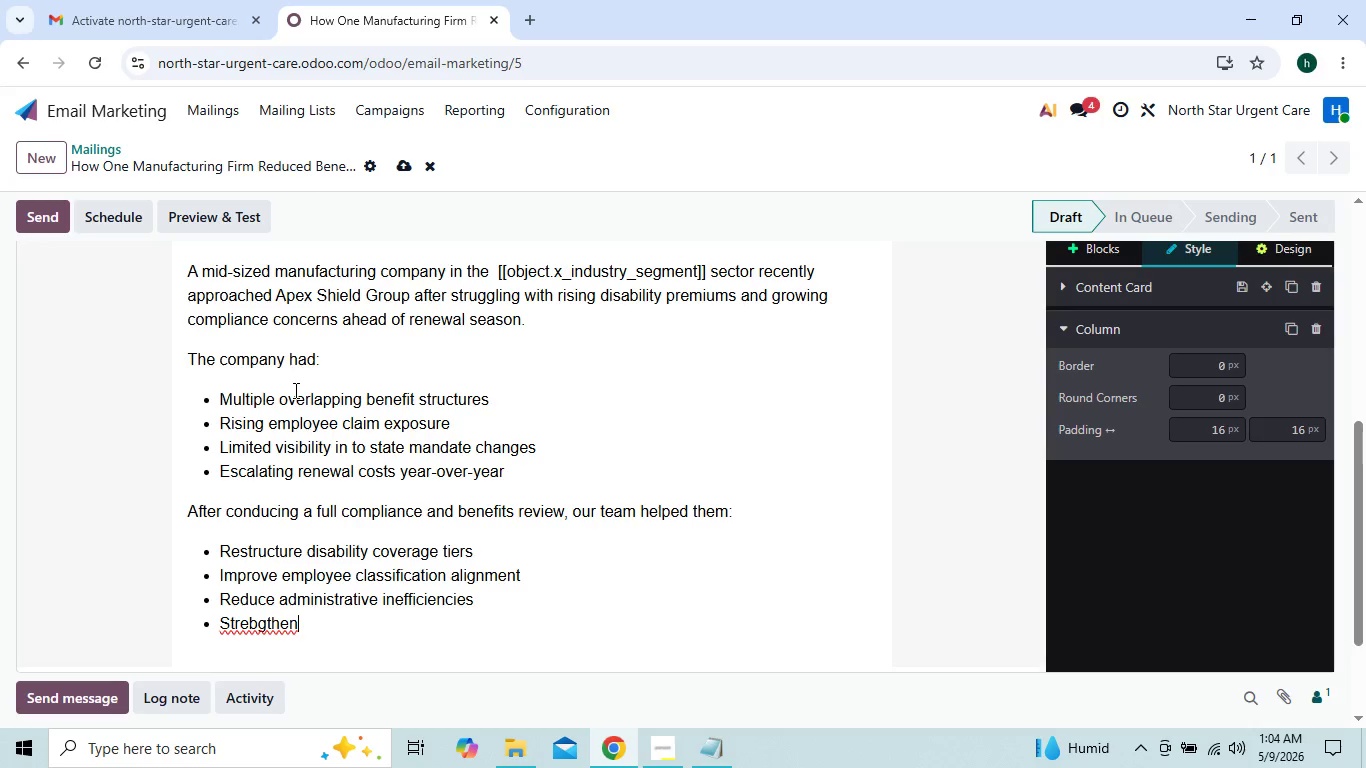 
key(ArrowLeft)
 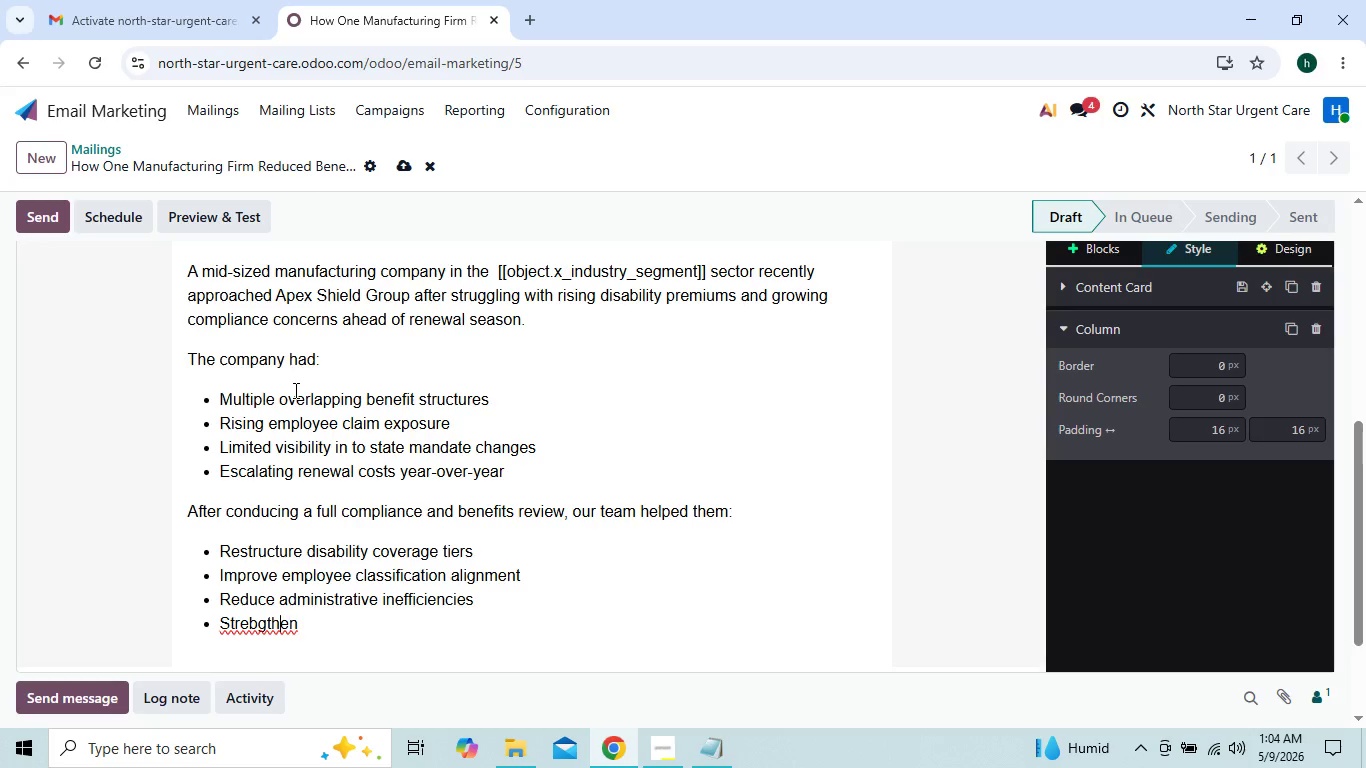 
key(ArrowLeft)
 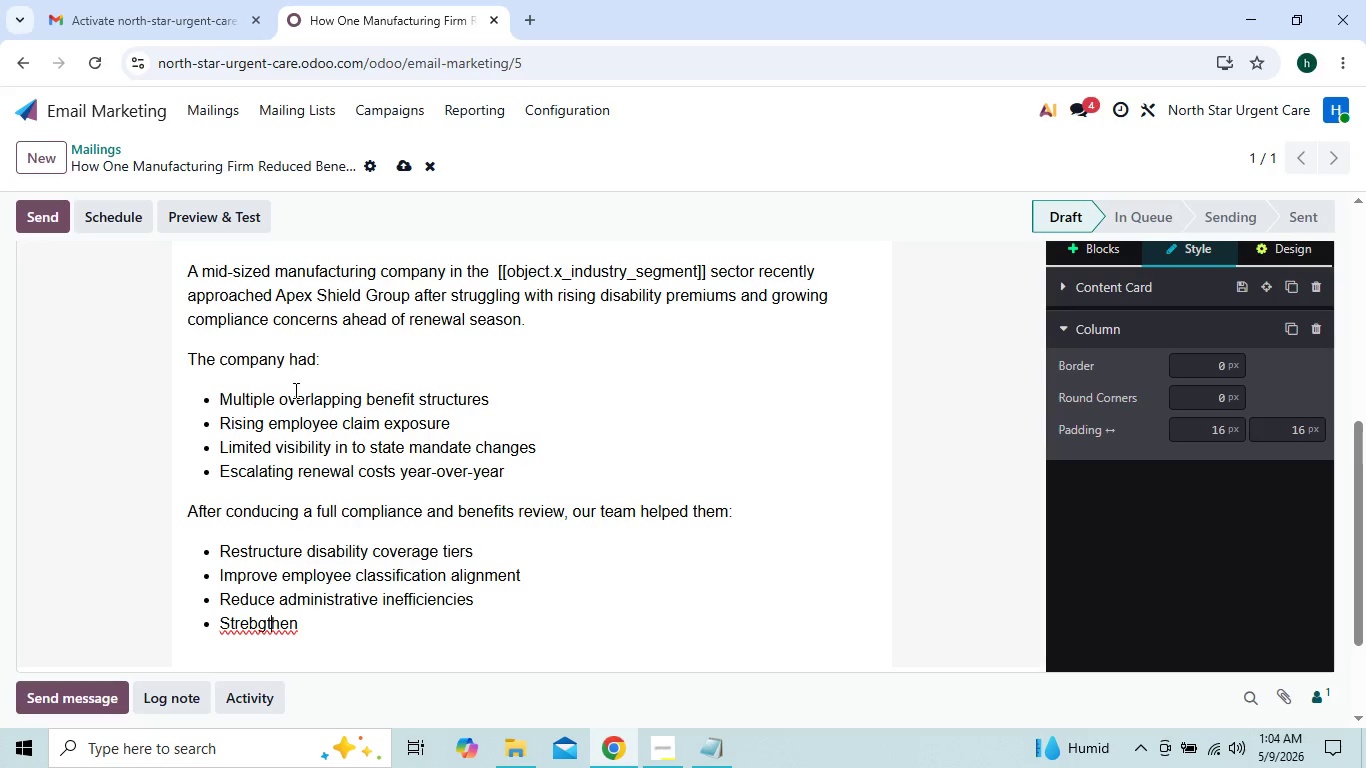 
key(ArrowLeft)
 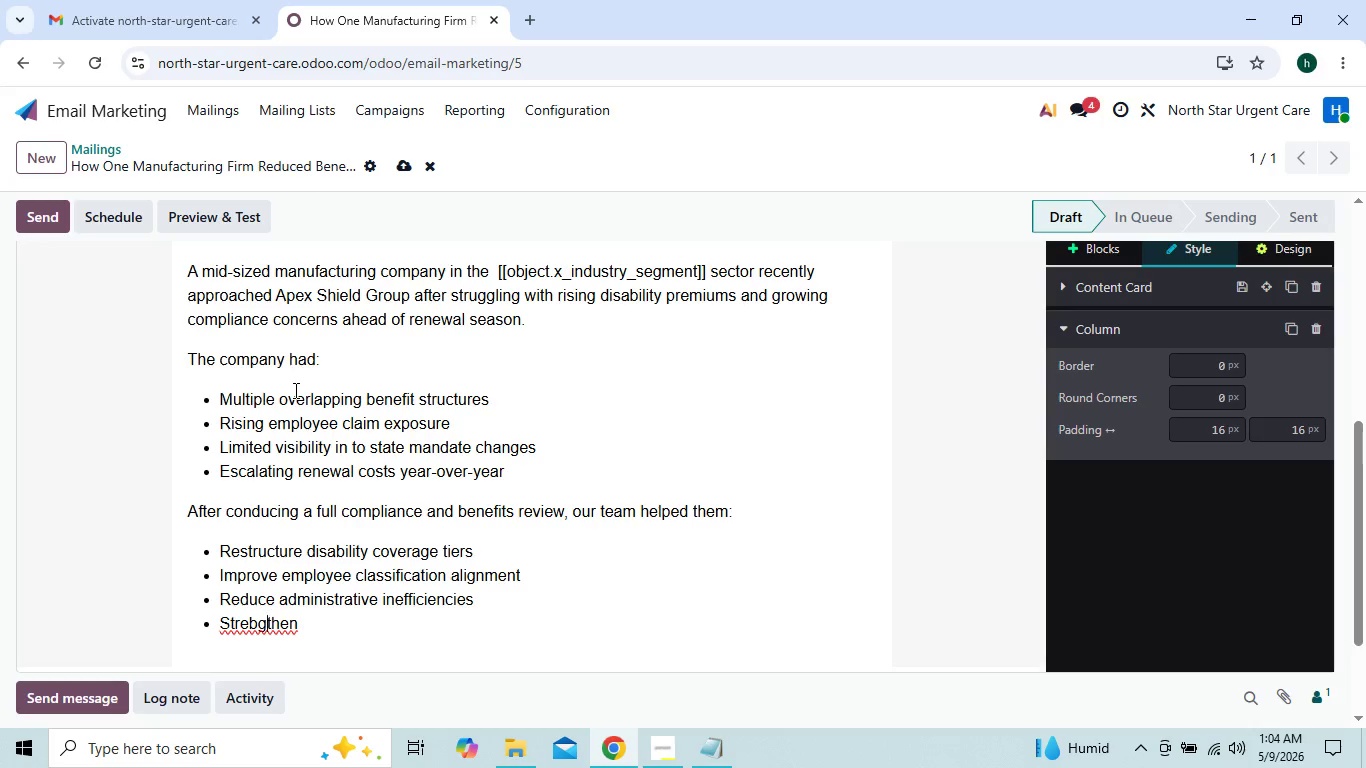 
key(ArrowLeft)
 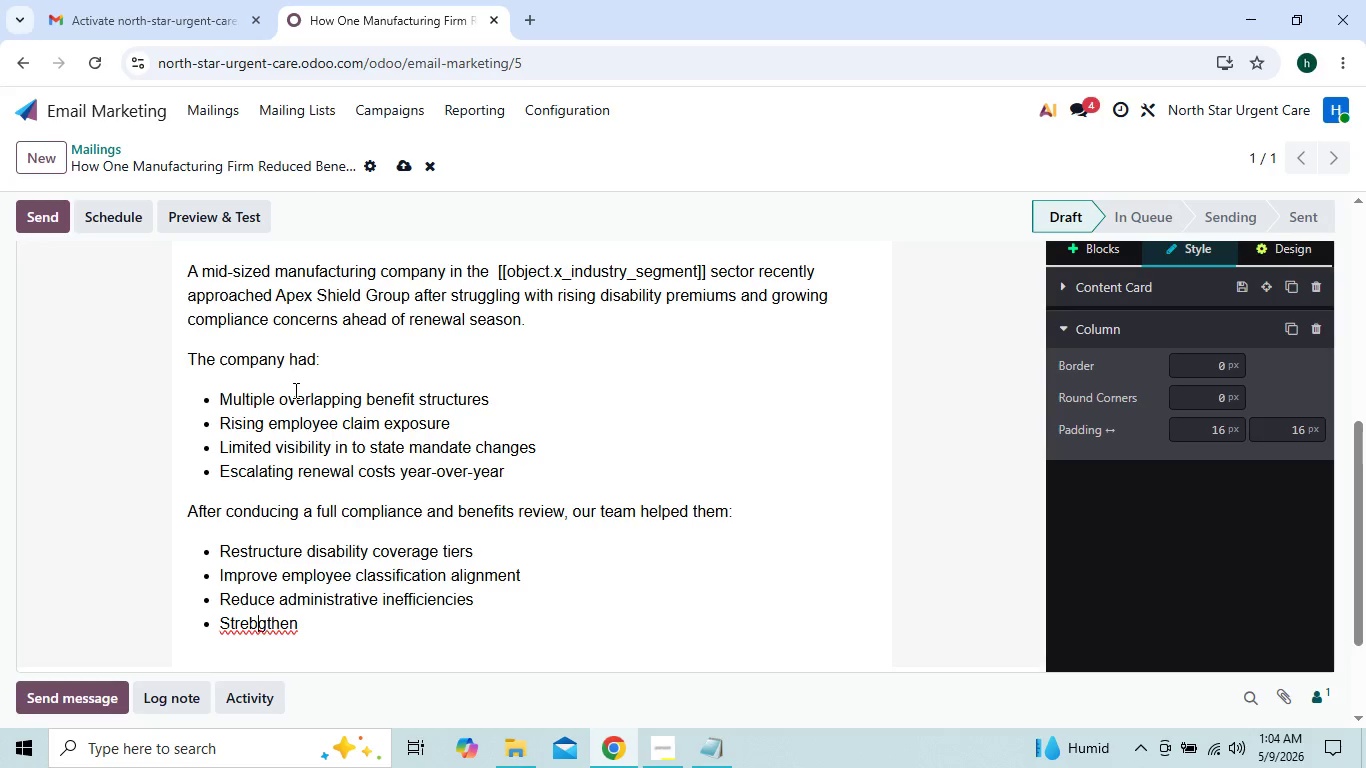 
key(ArrowLeft)
 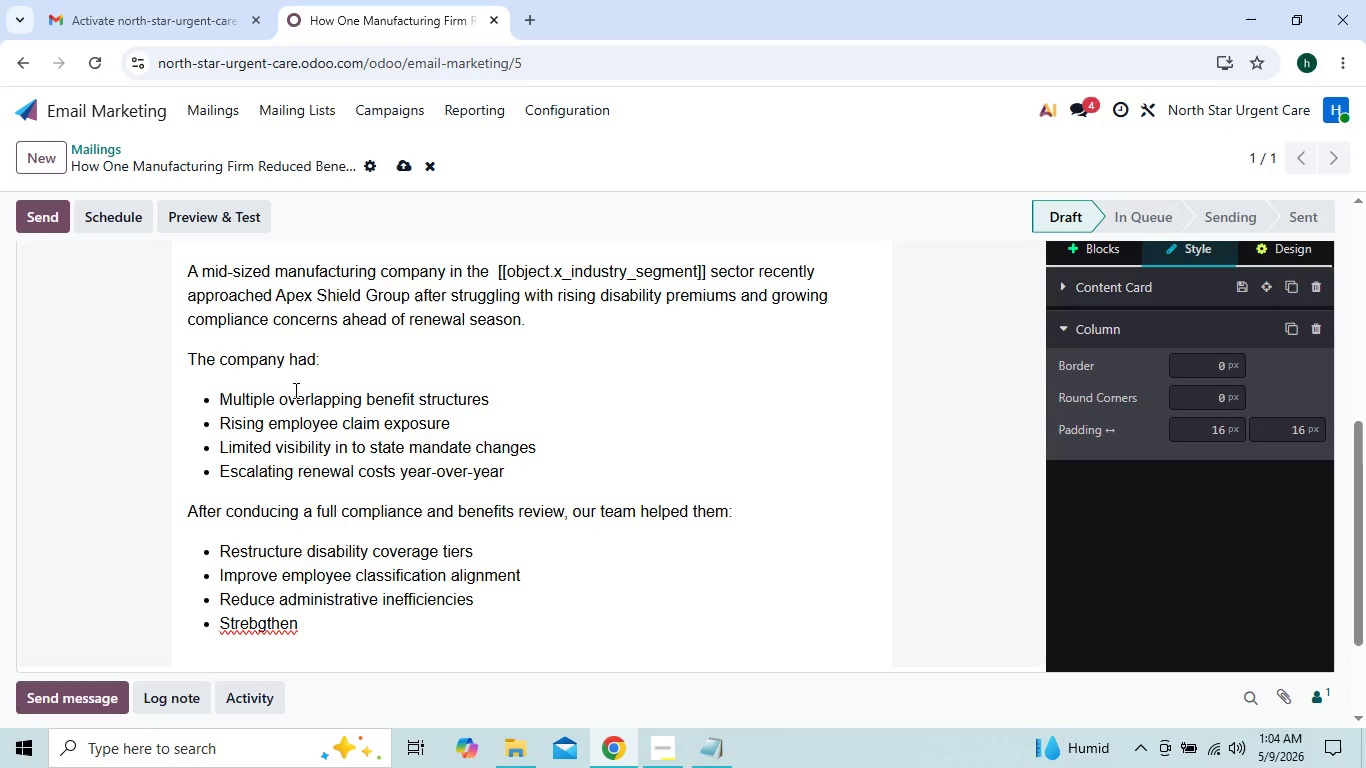 
key(ArrowRight)
 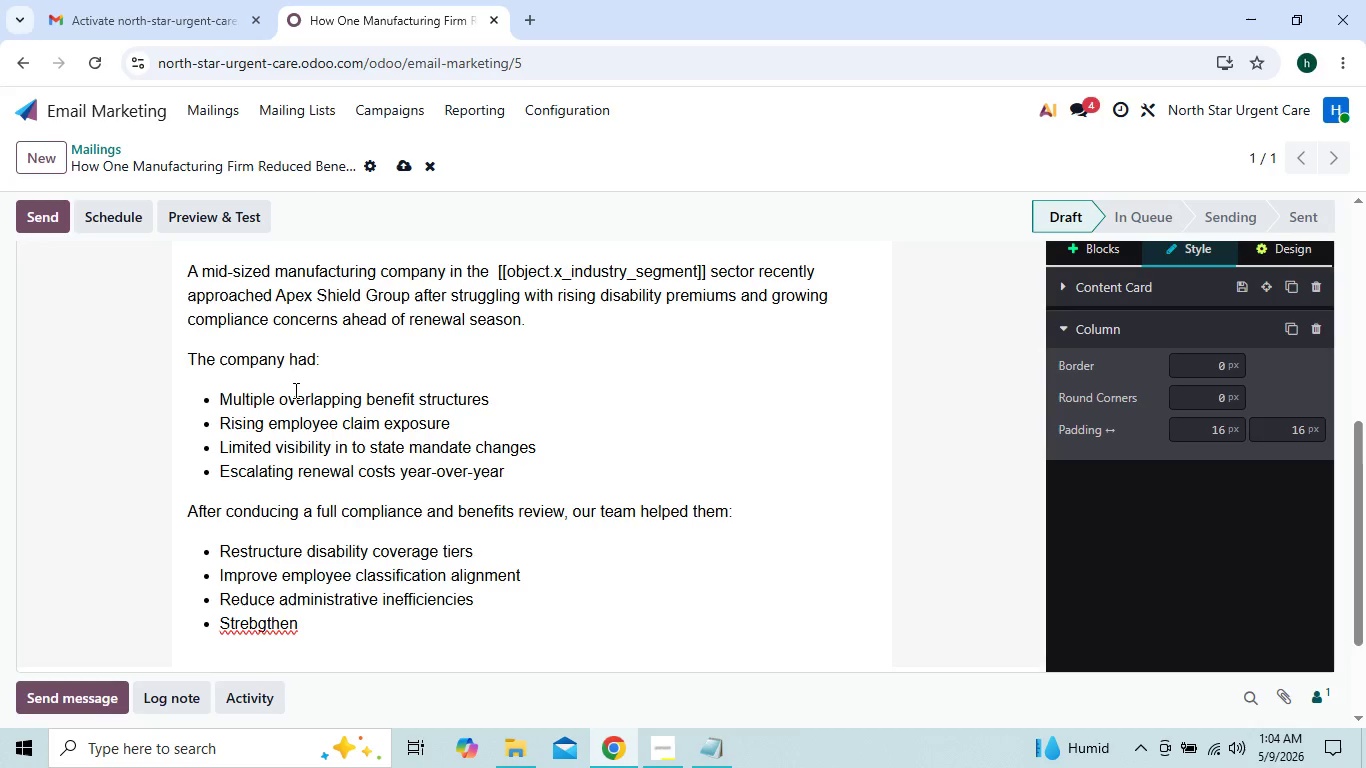 
key(ArrowLeft)
 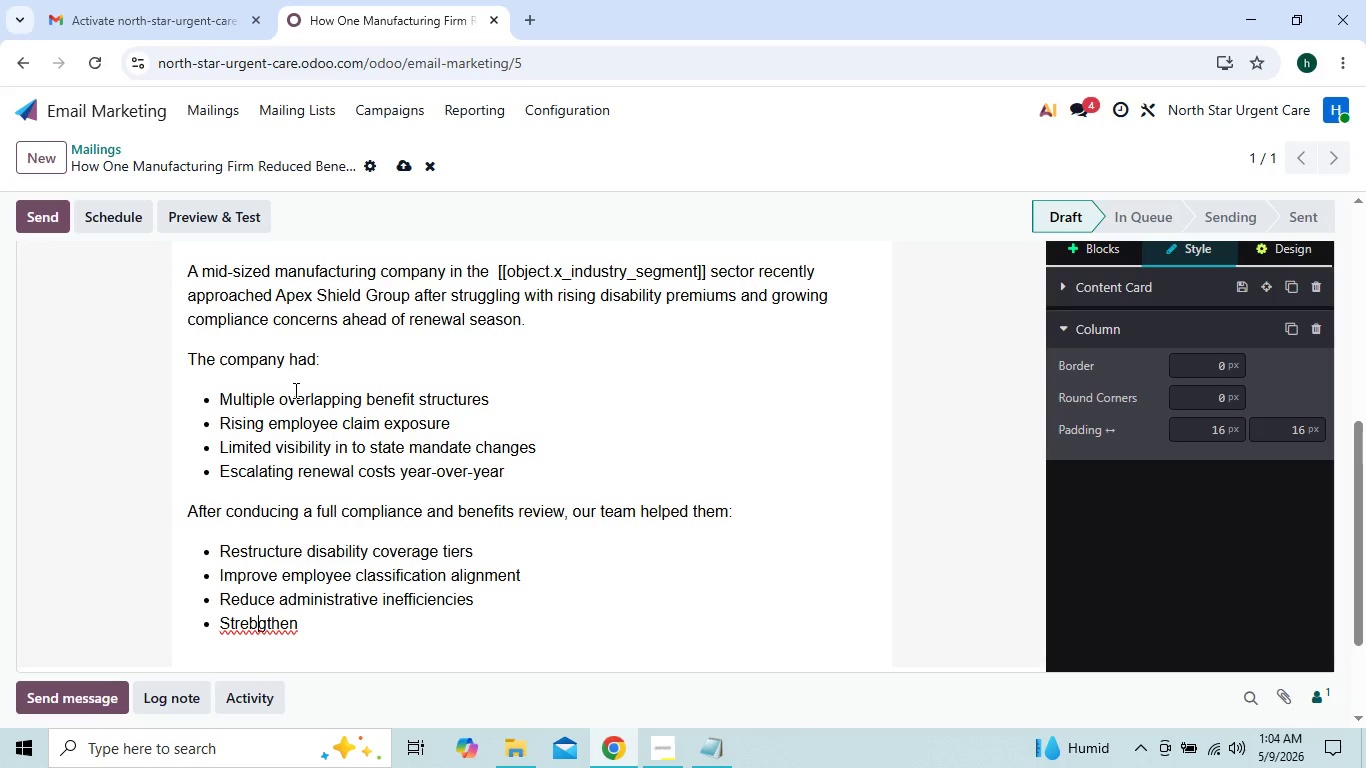 
key(Backspace)
 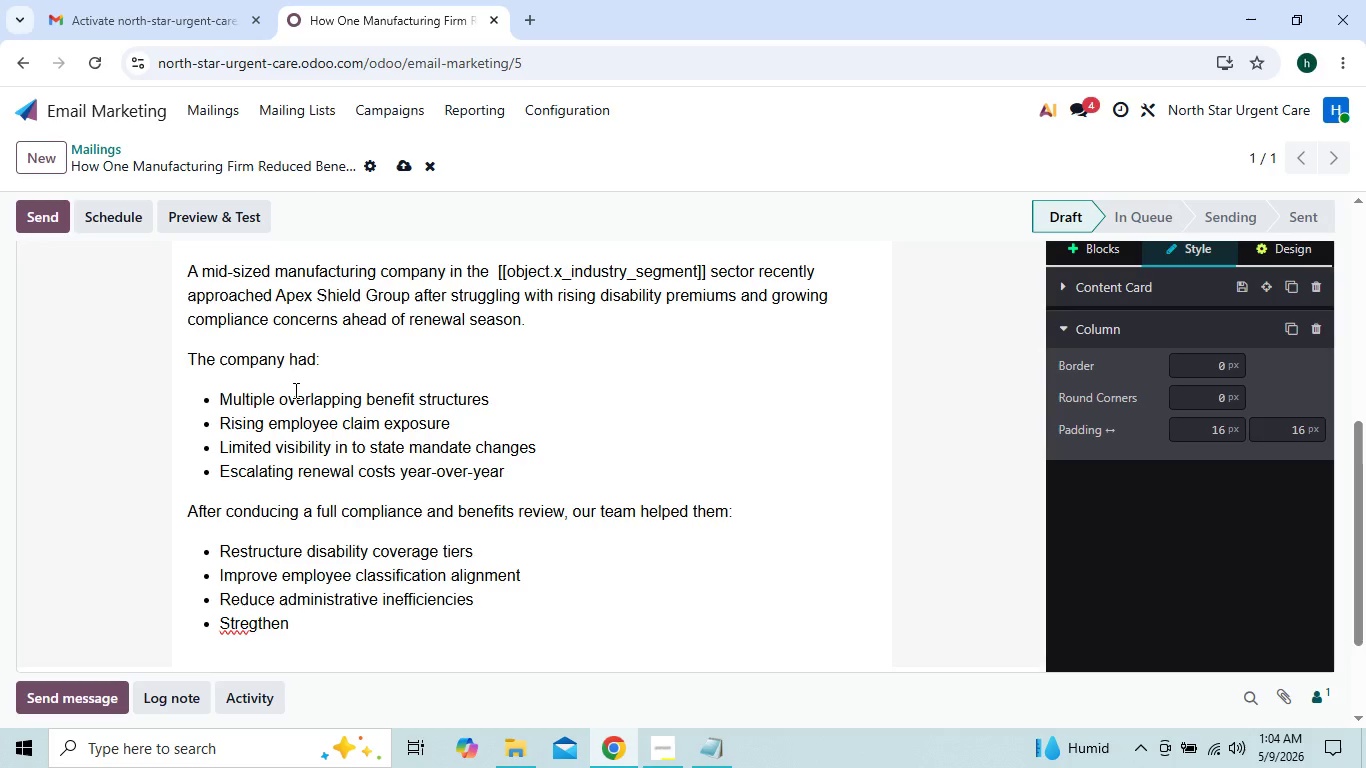 
key(N)
 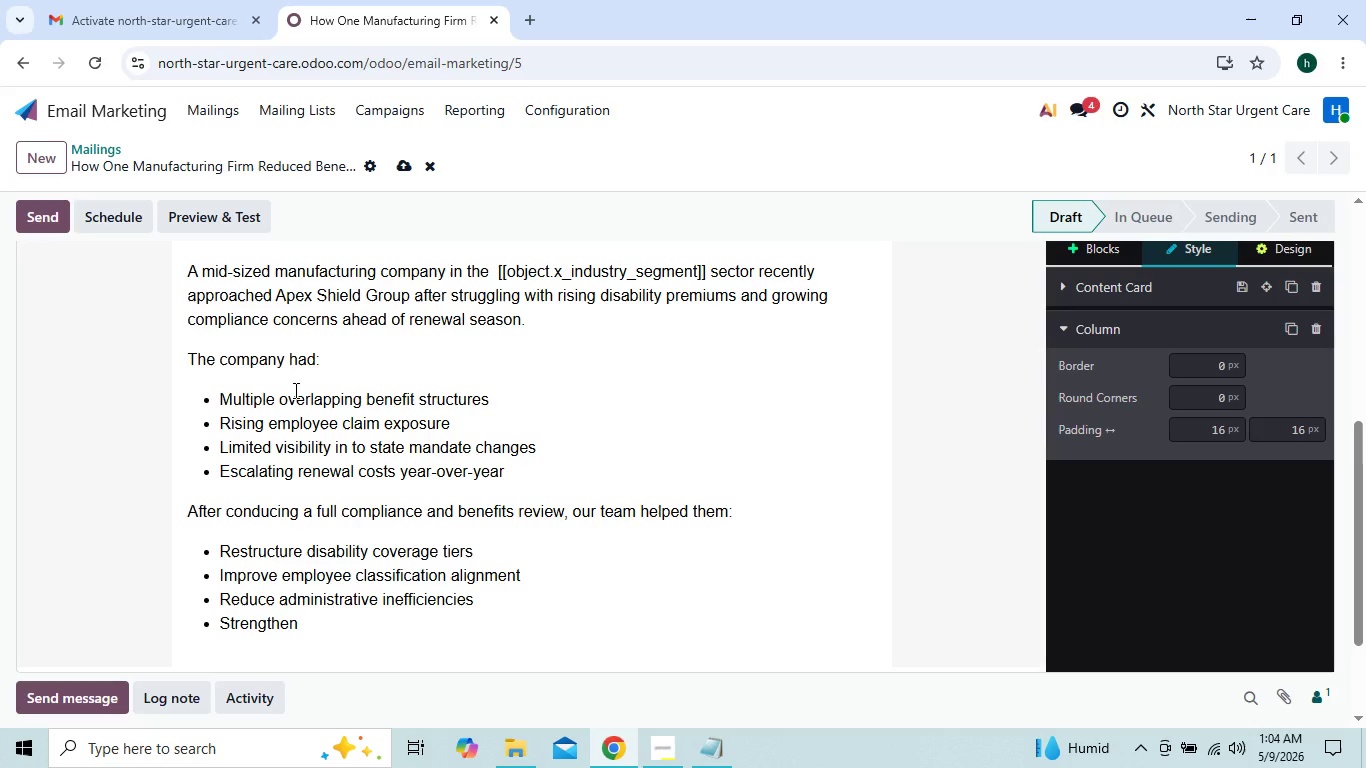 
key(ArrowRight)
 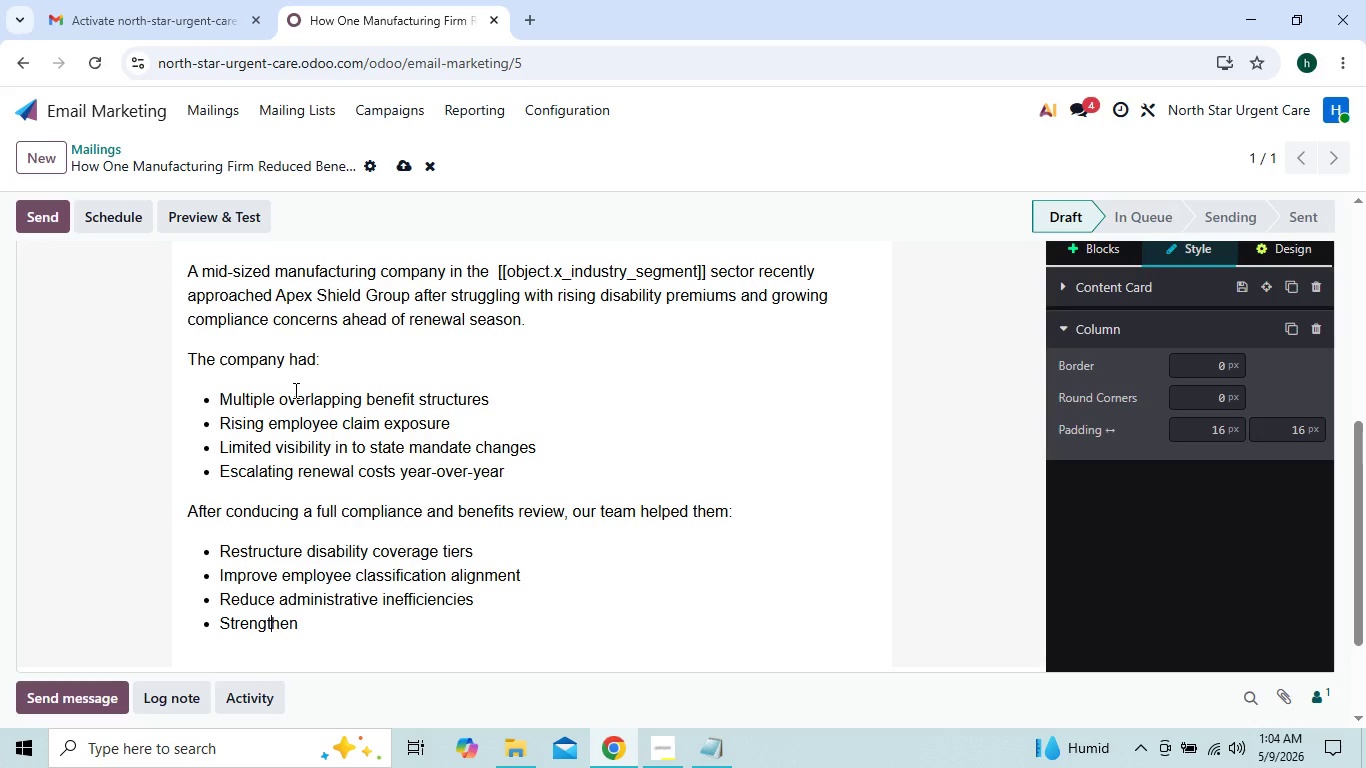 
key(ArrowRight)
 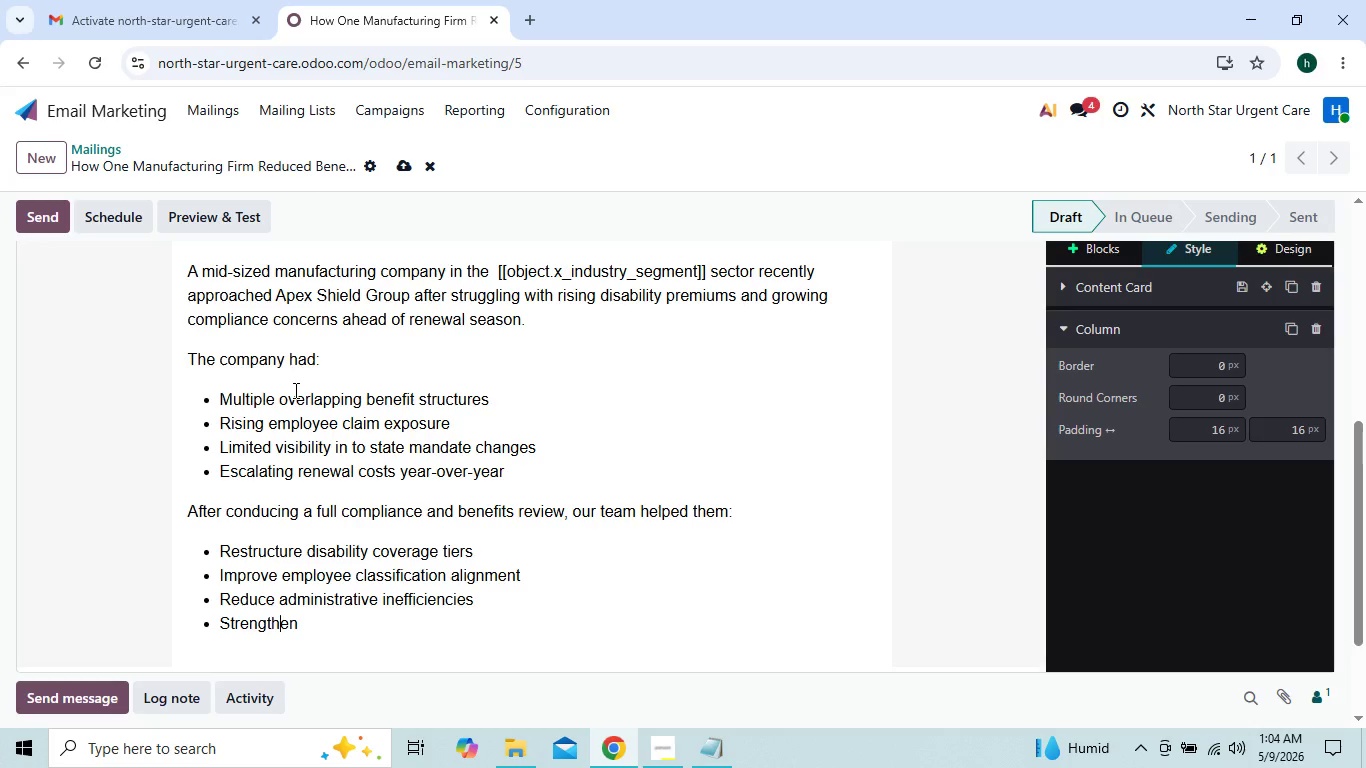 
key(ArrowRight)
 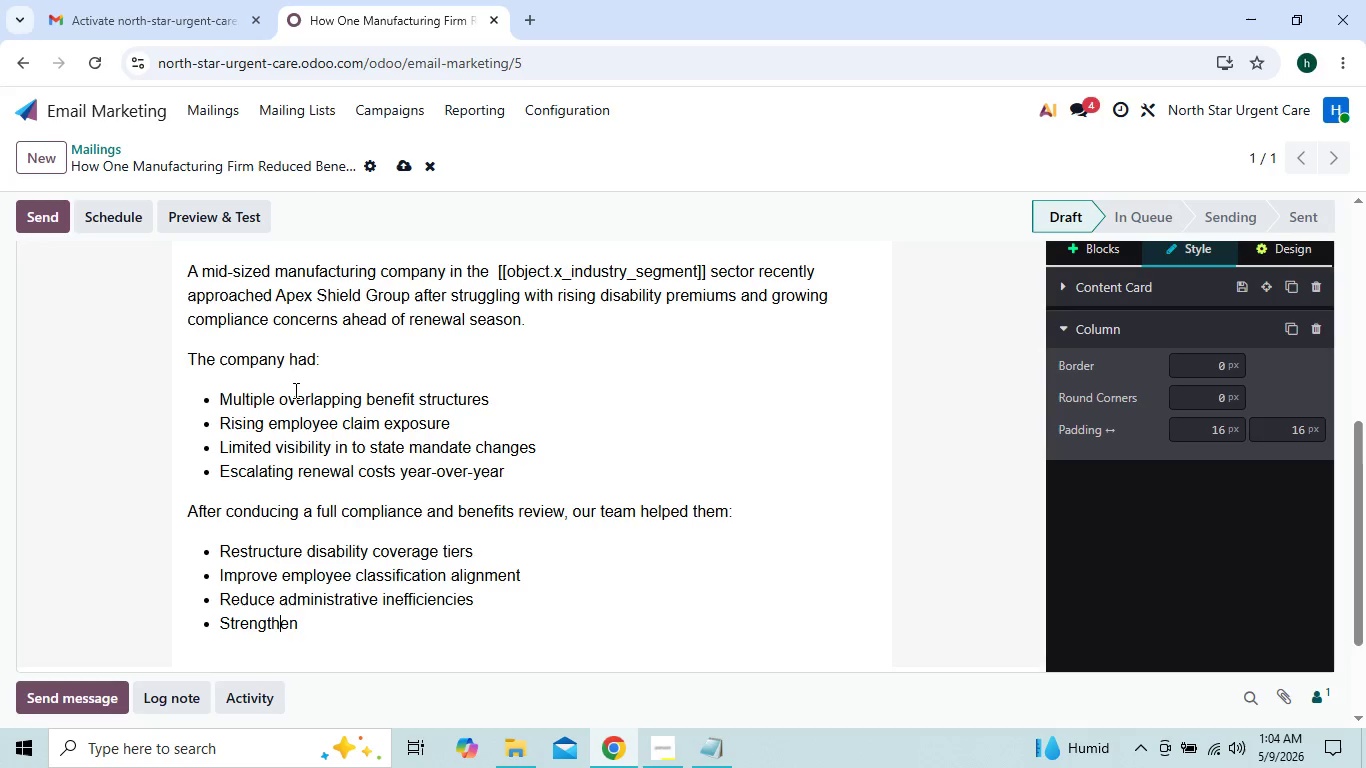 
key(ArrowRight)
 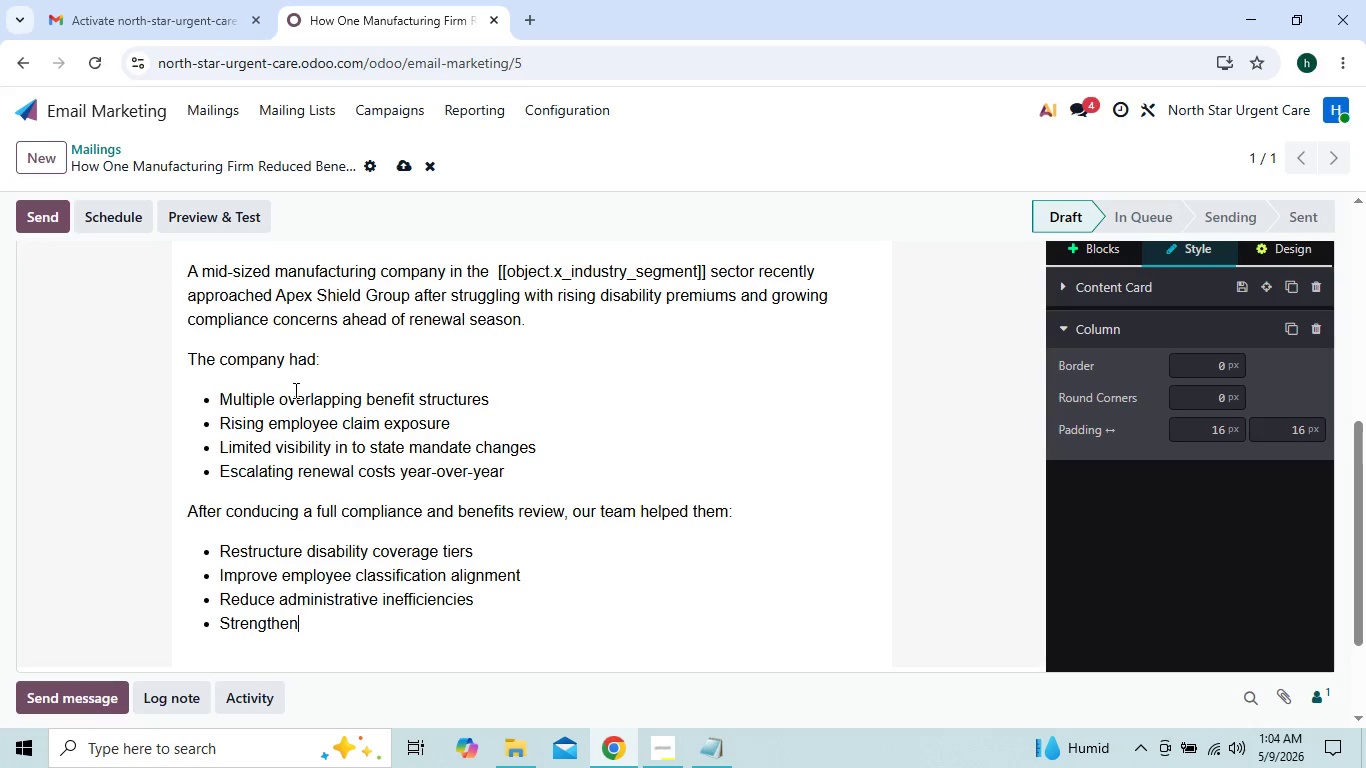 
key(ArrowRight)
 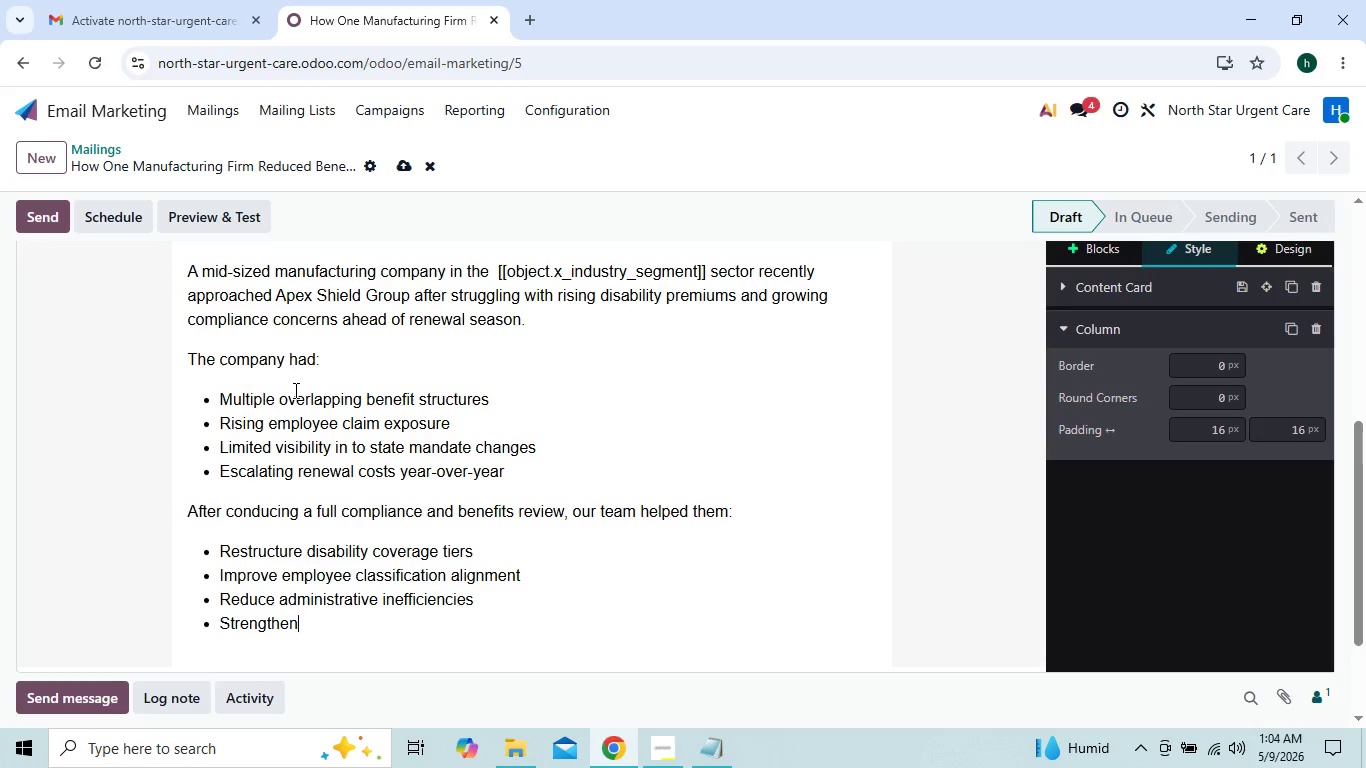 
key(Space)
 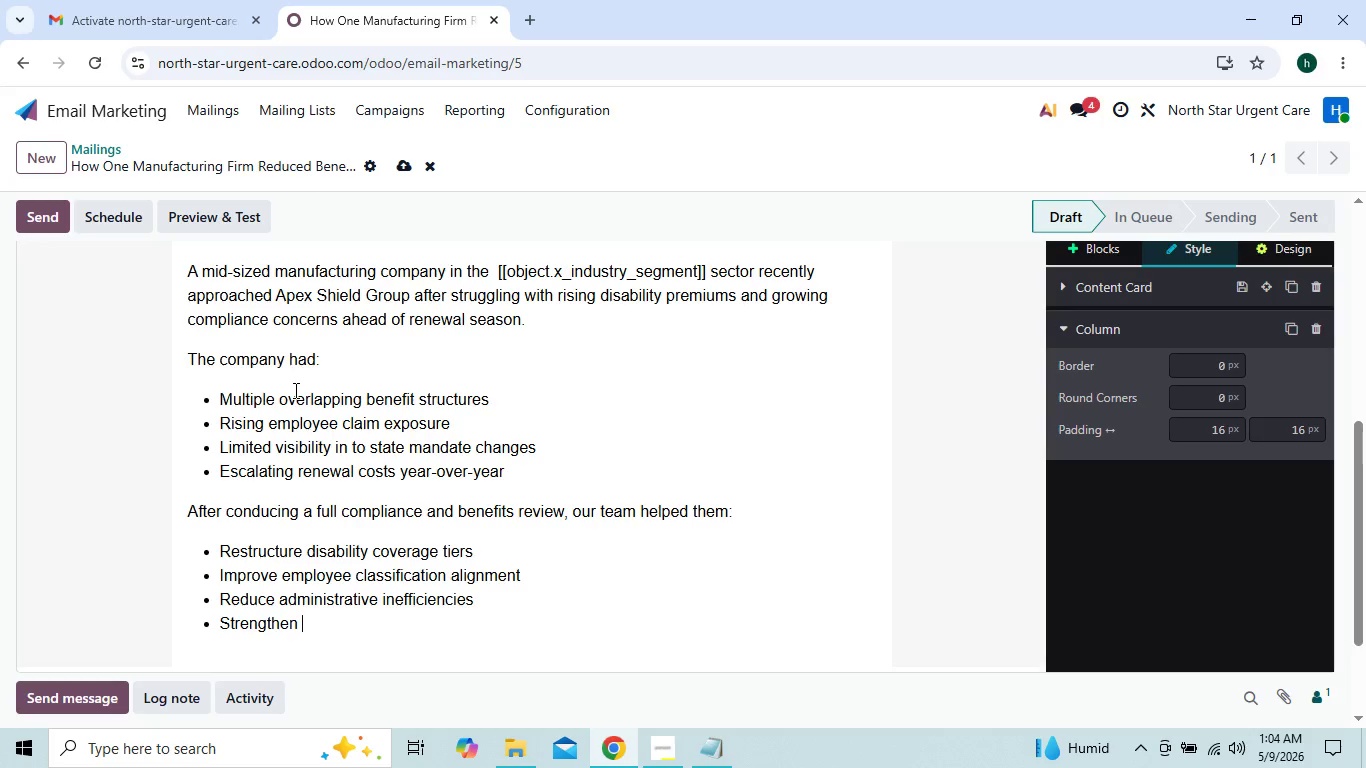 
type(compliance documentation)
 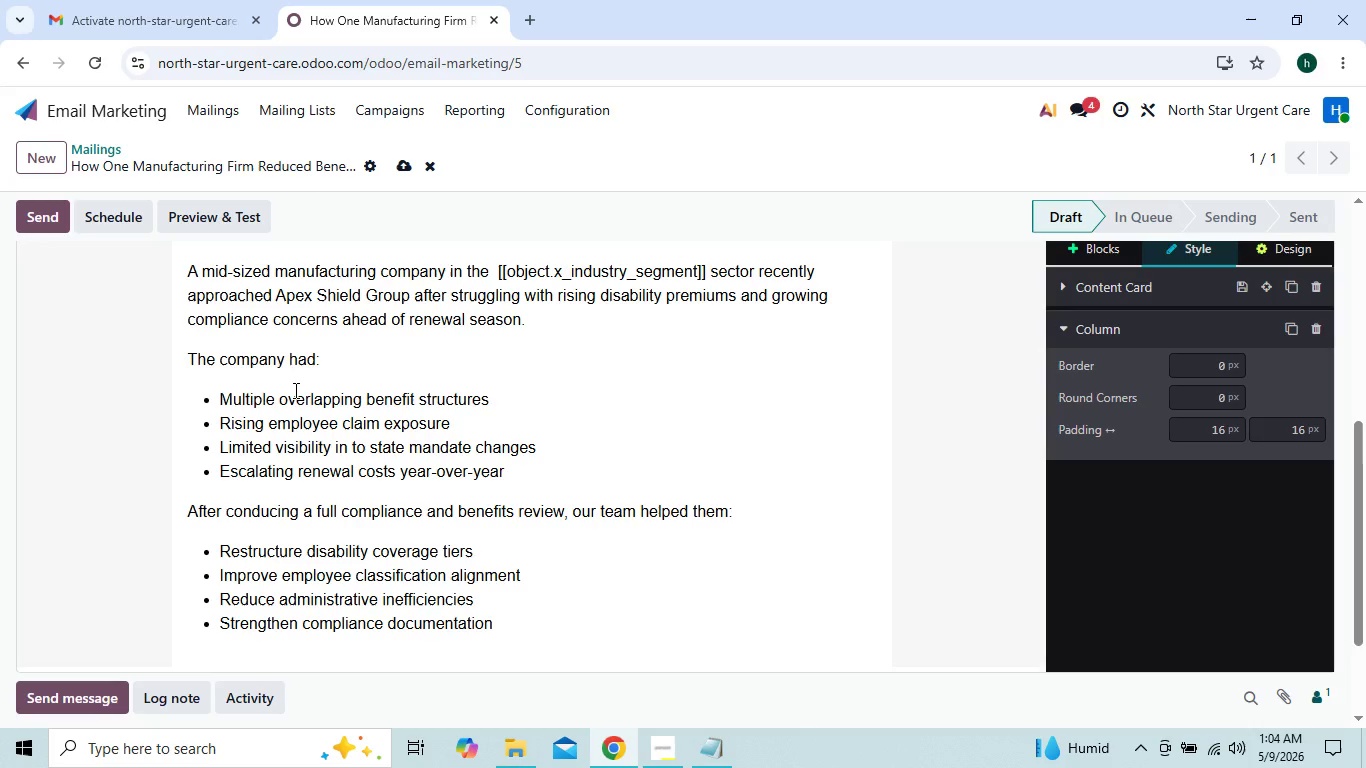 
wait(5.02)
 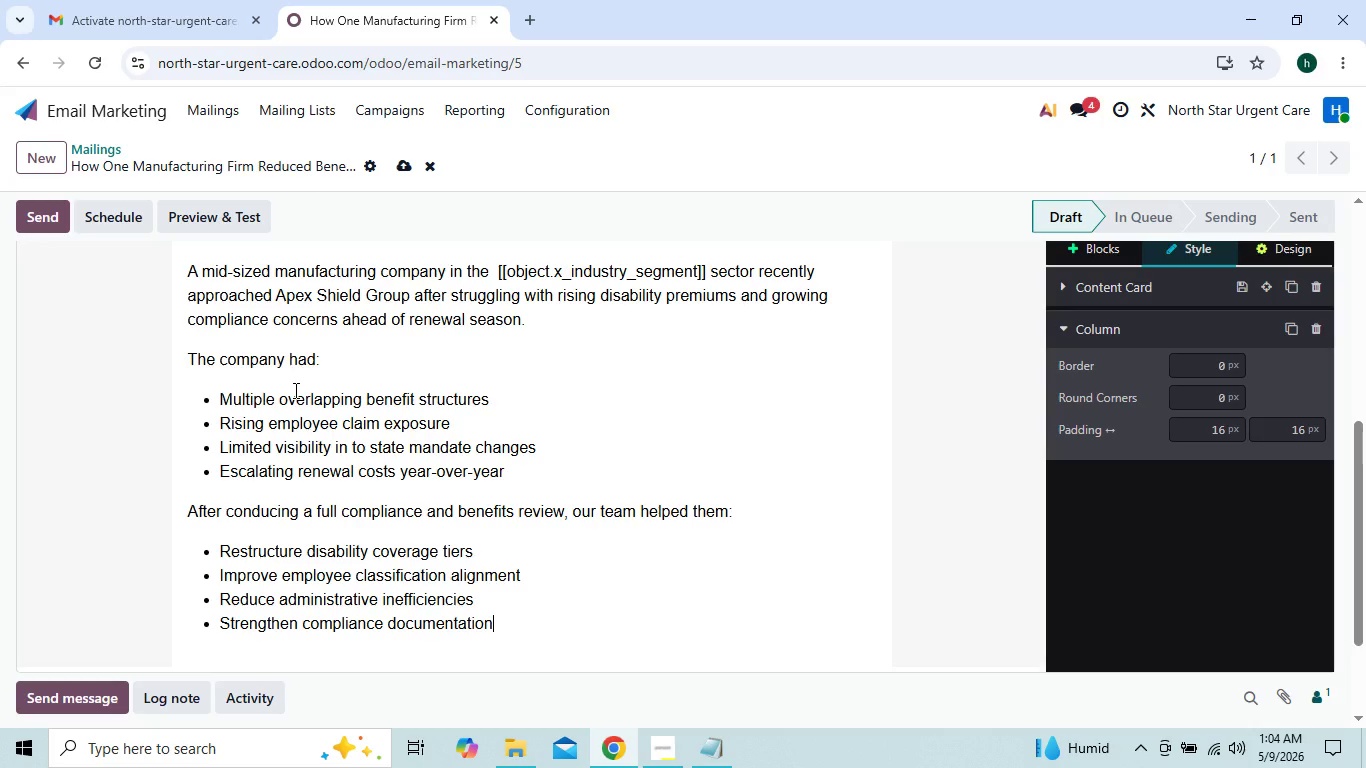 
key(Enter)
 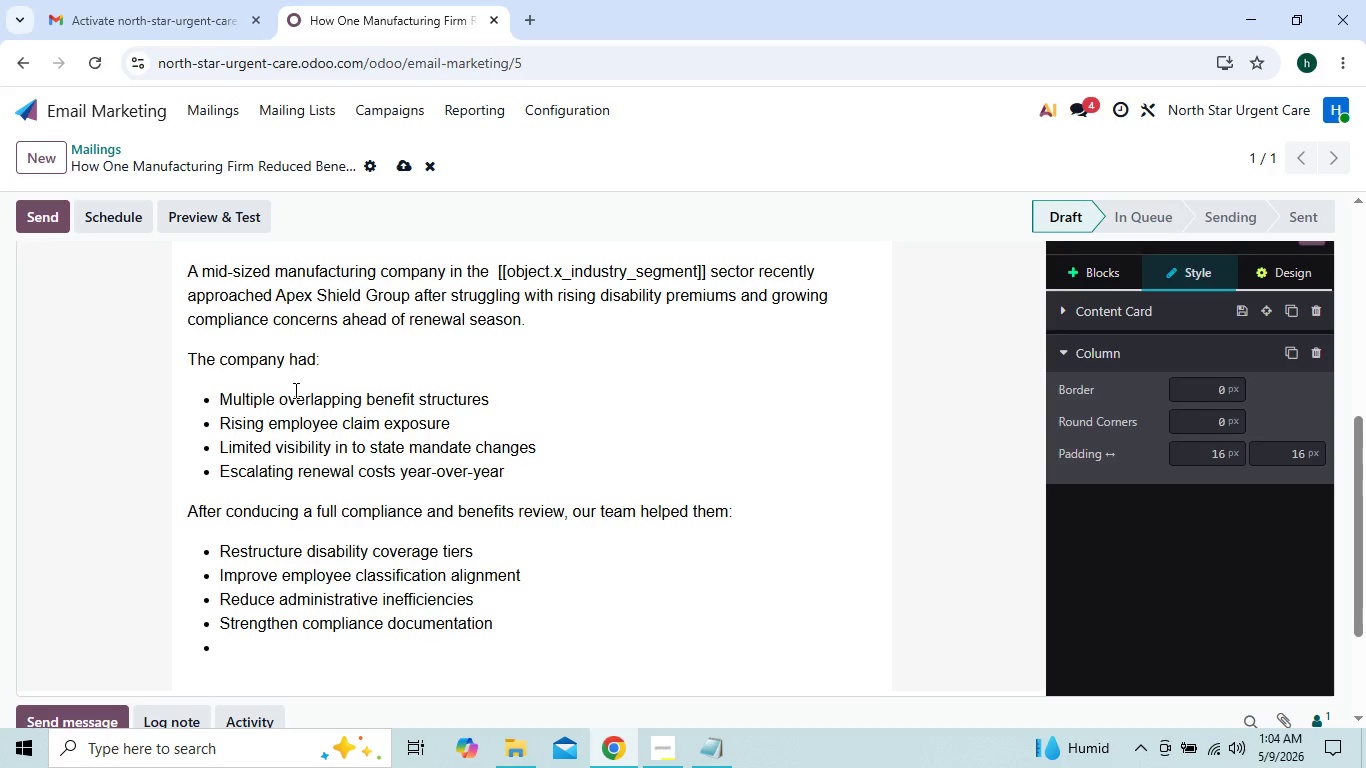 
key(Enter)
 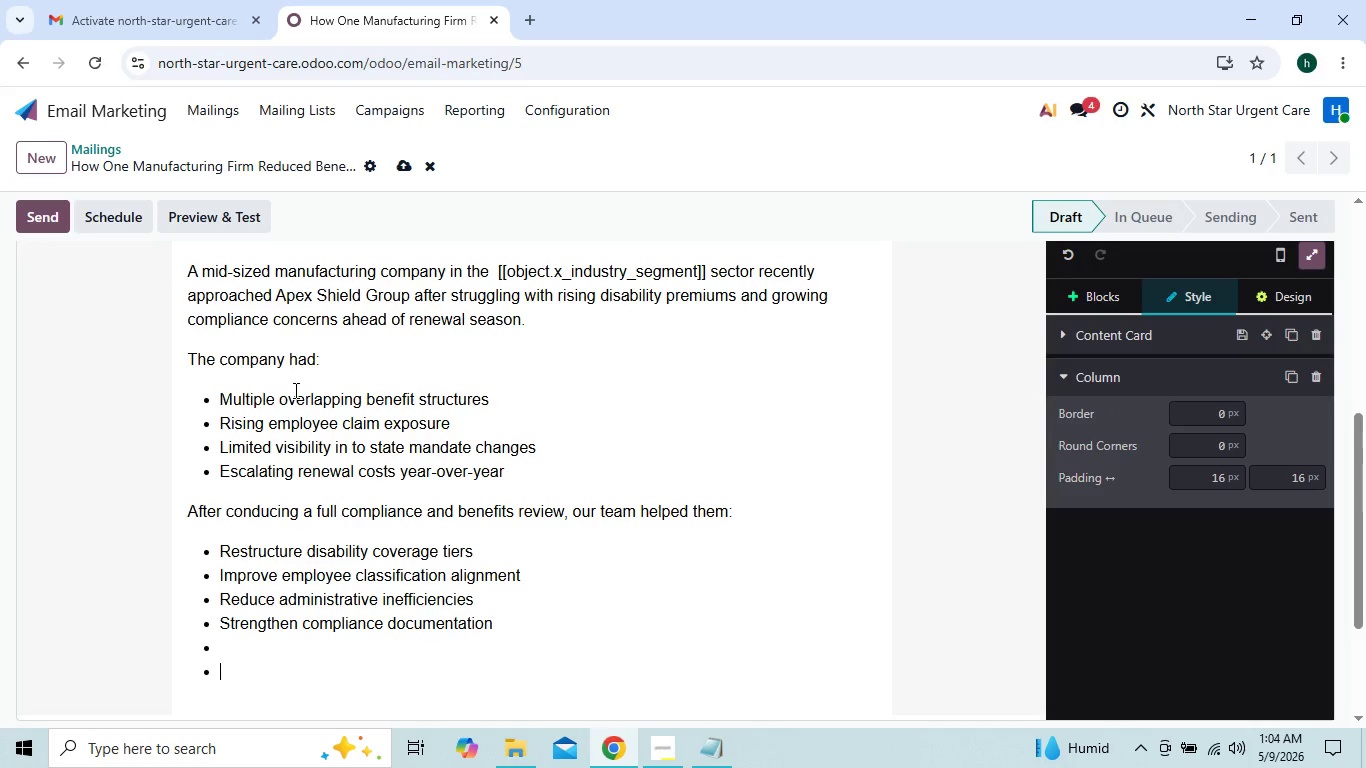 
type(Th)
key(Backspace)
key(Backspace)
key(Backspace)
key(Backspace)
key(Backspace)
type(The result?)
 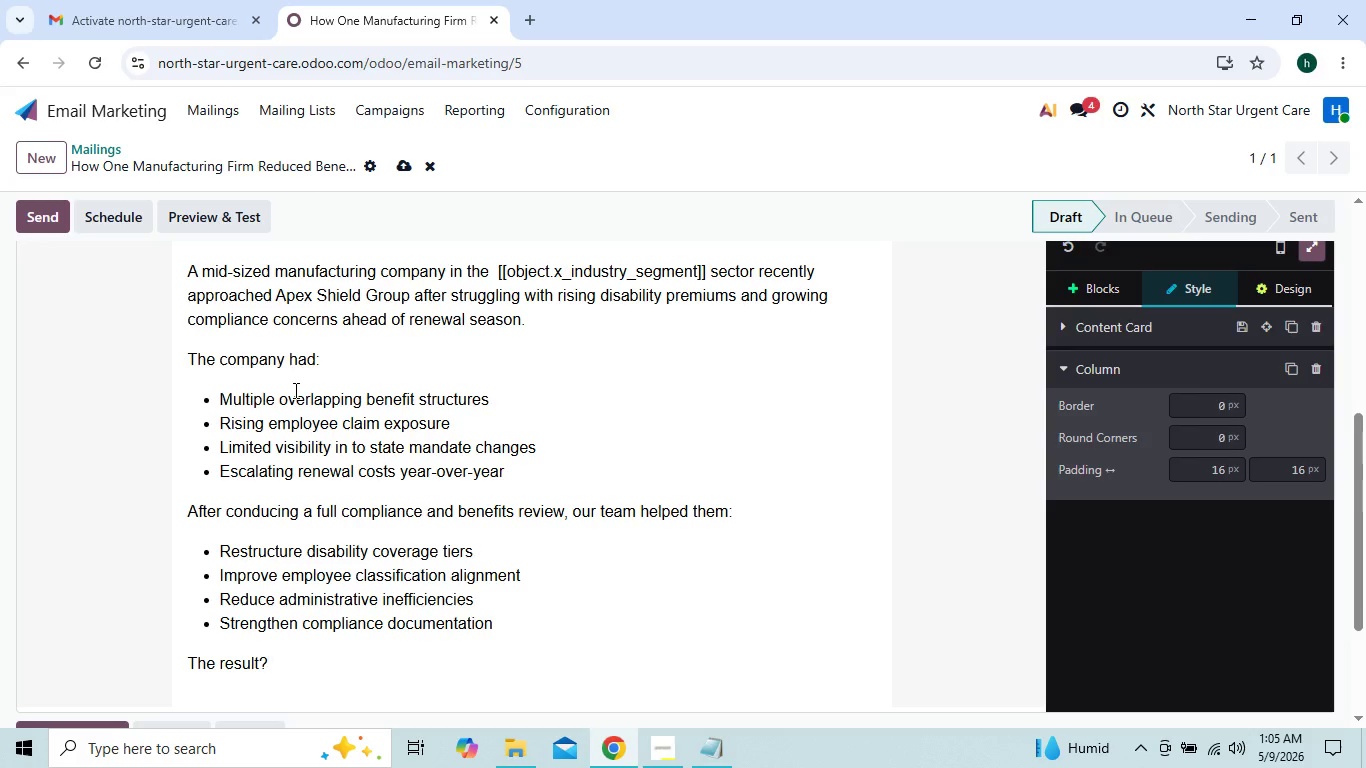 
key(Enter)
 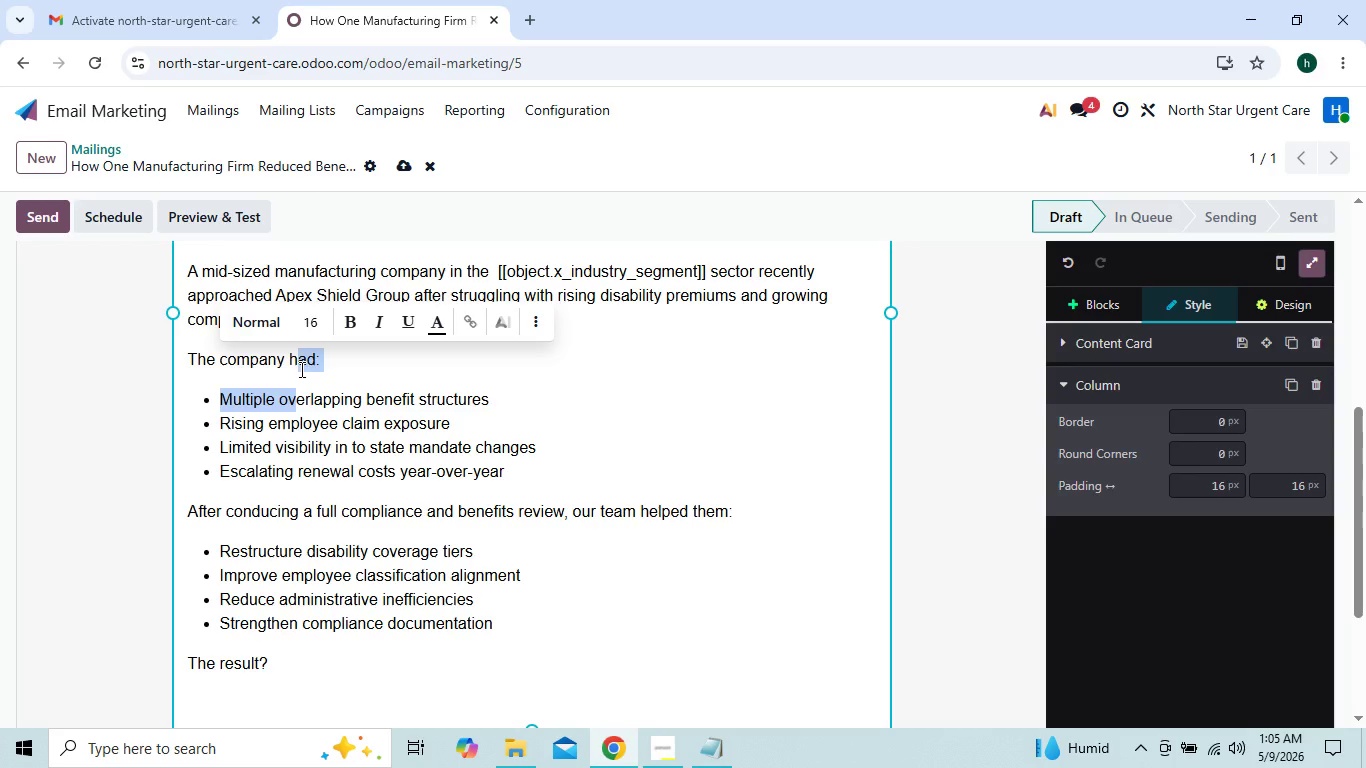 
left_click([352, 382])
 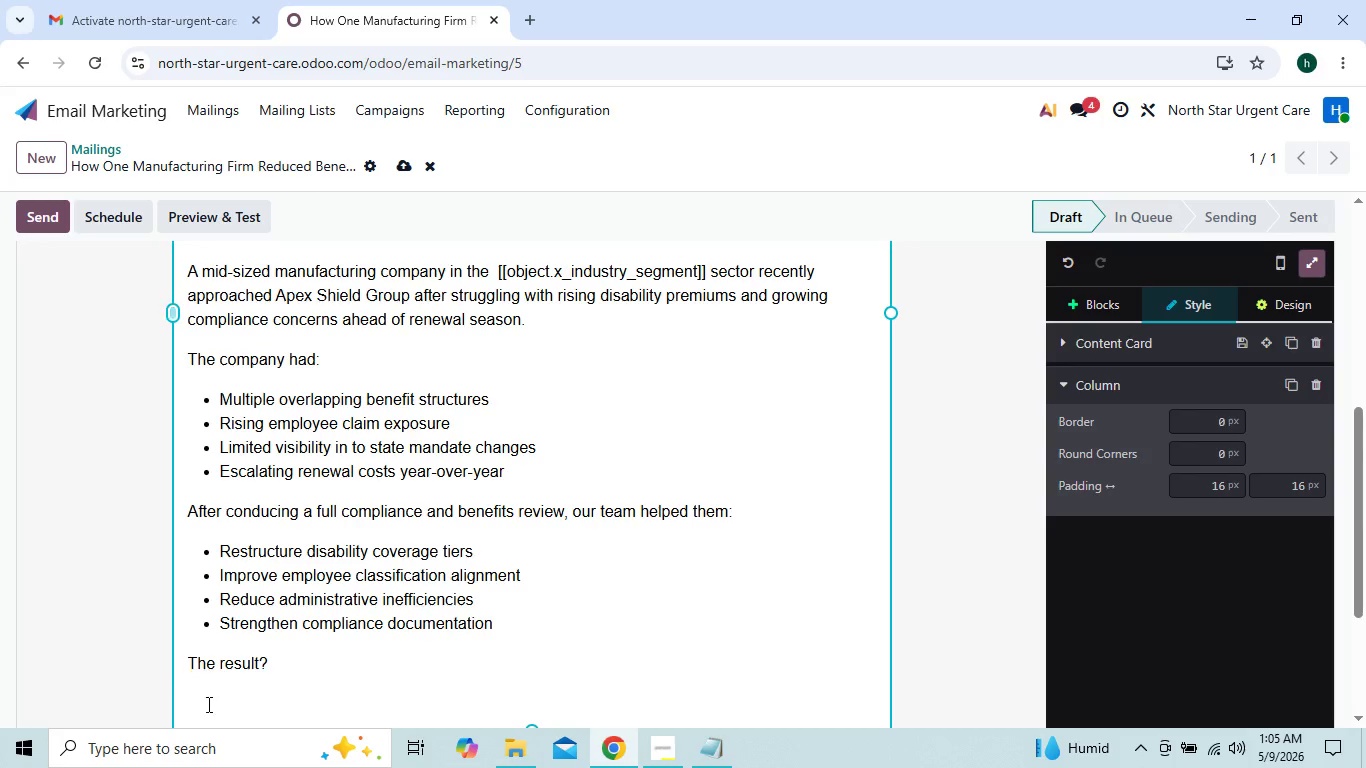 
left_click([212, 706])
 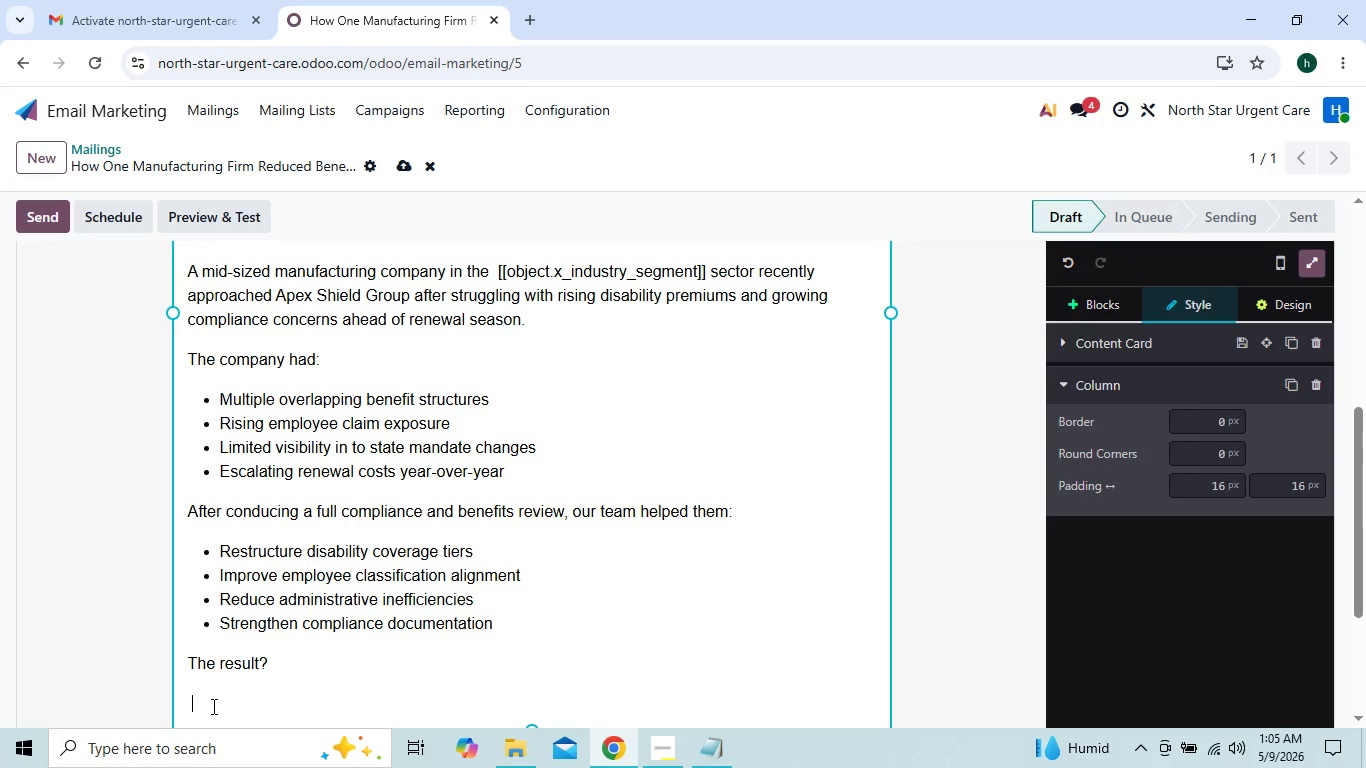 
type(/bu)
 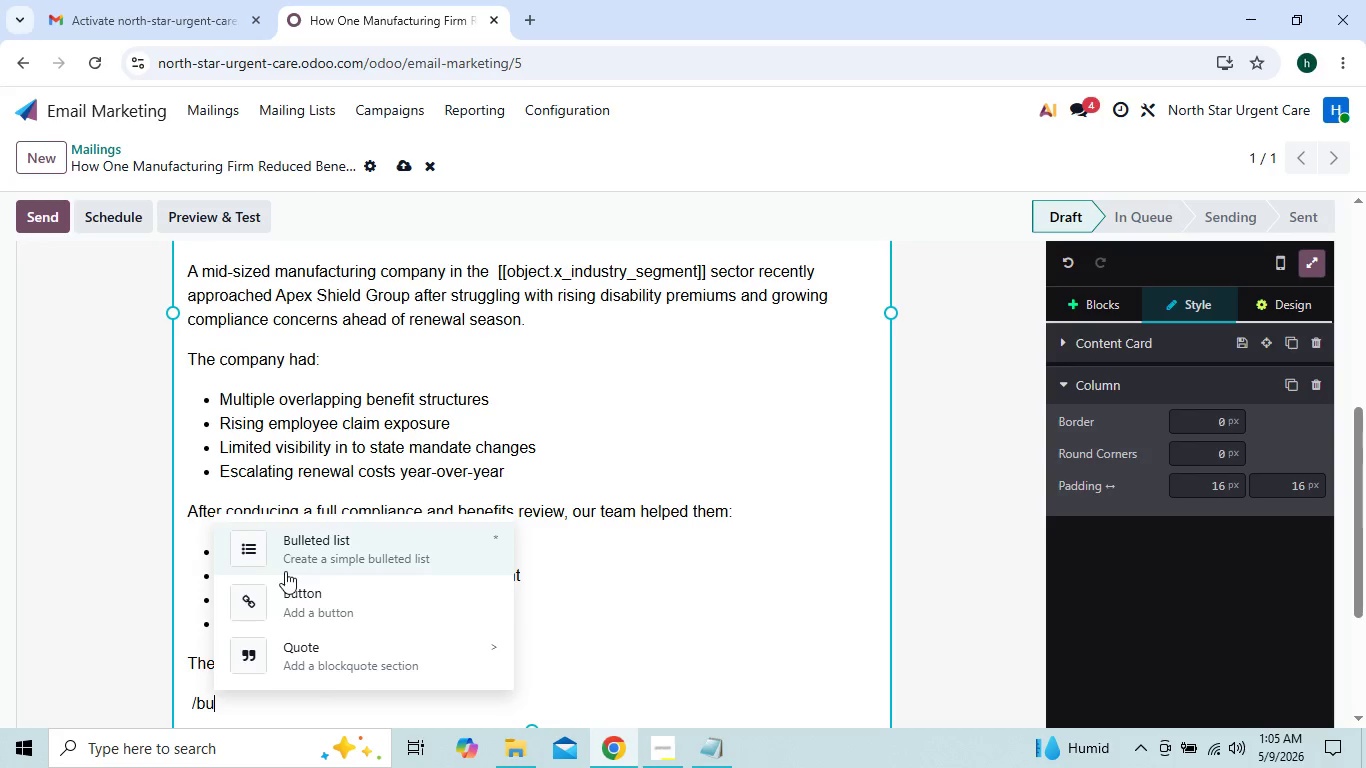 
left_click([311, 551])
 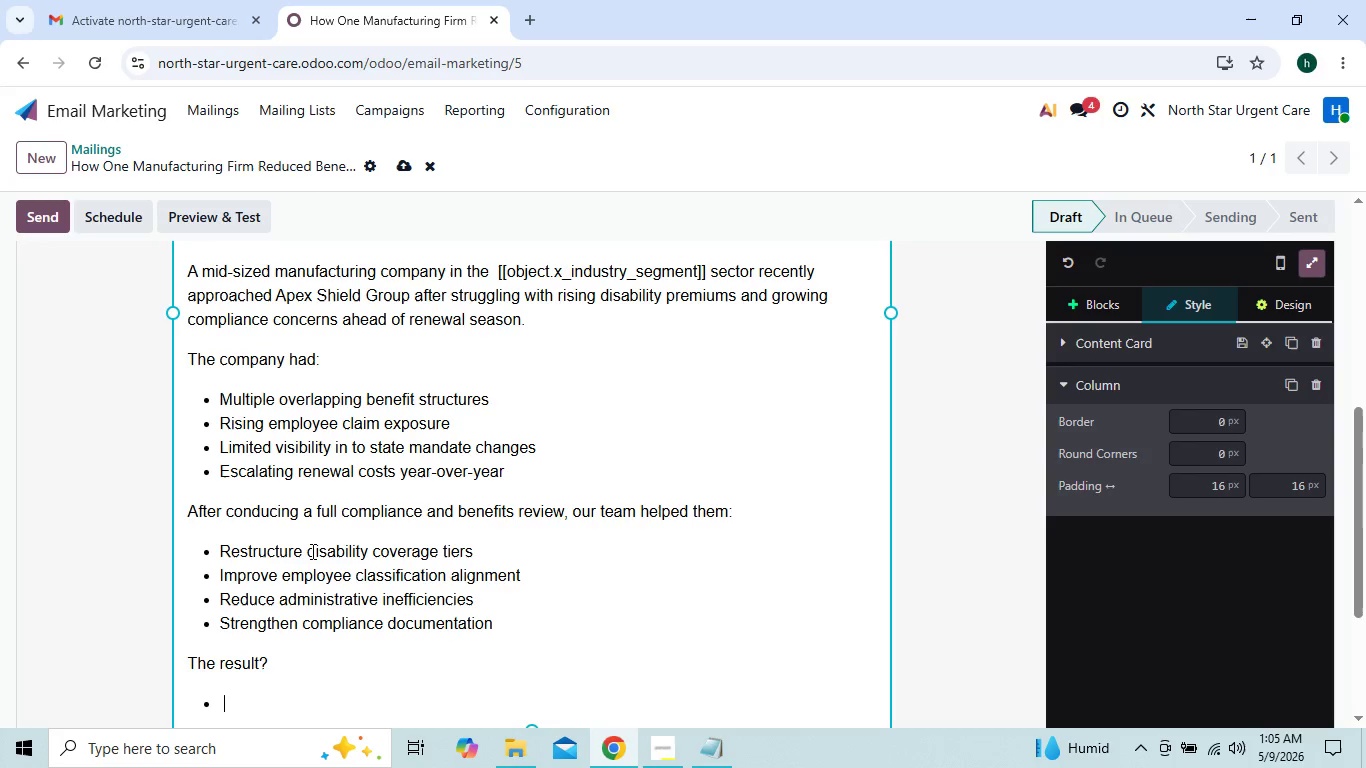 
type(18% reduction in projected premium costs)
 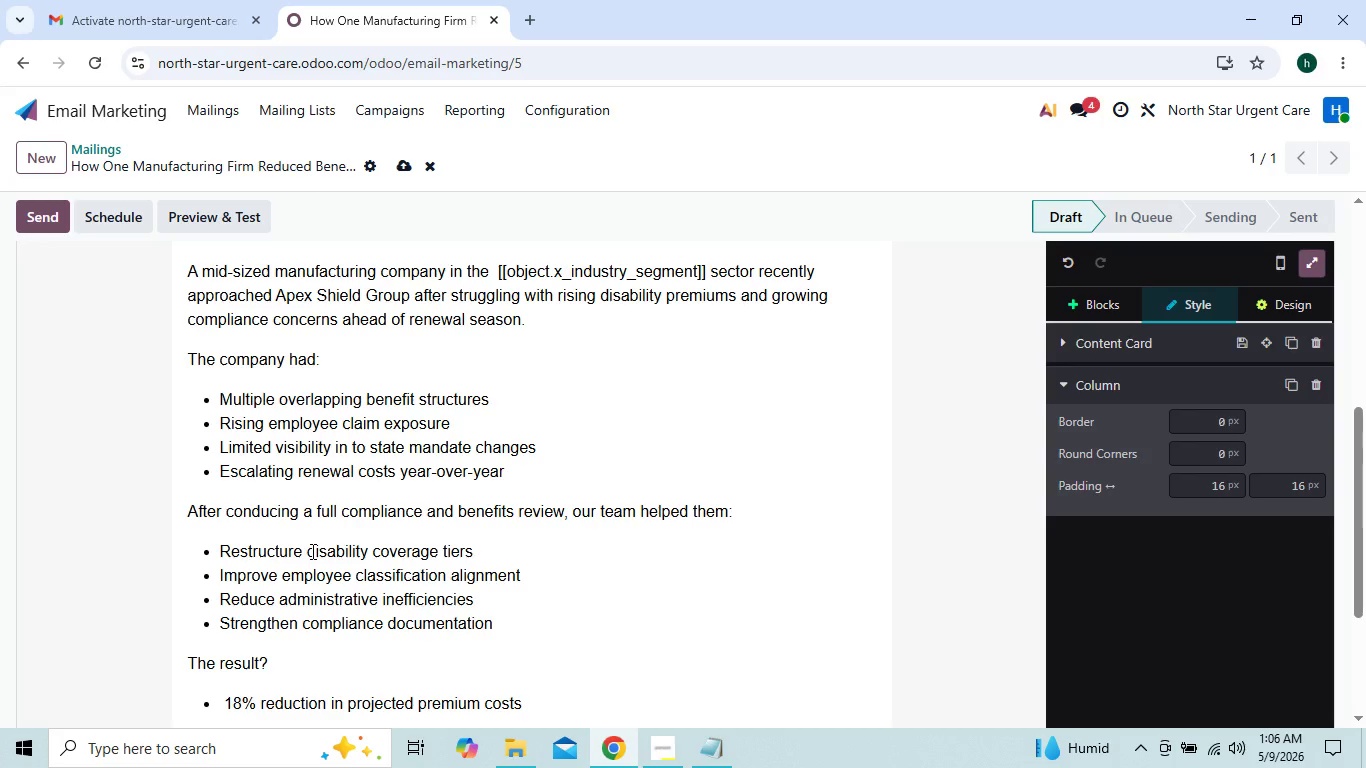 
key(Enter)
 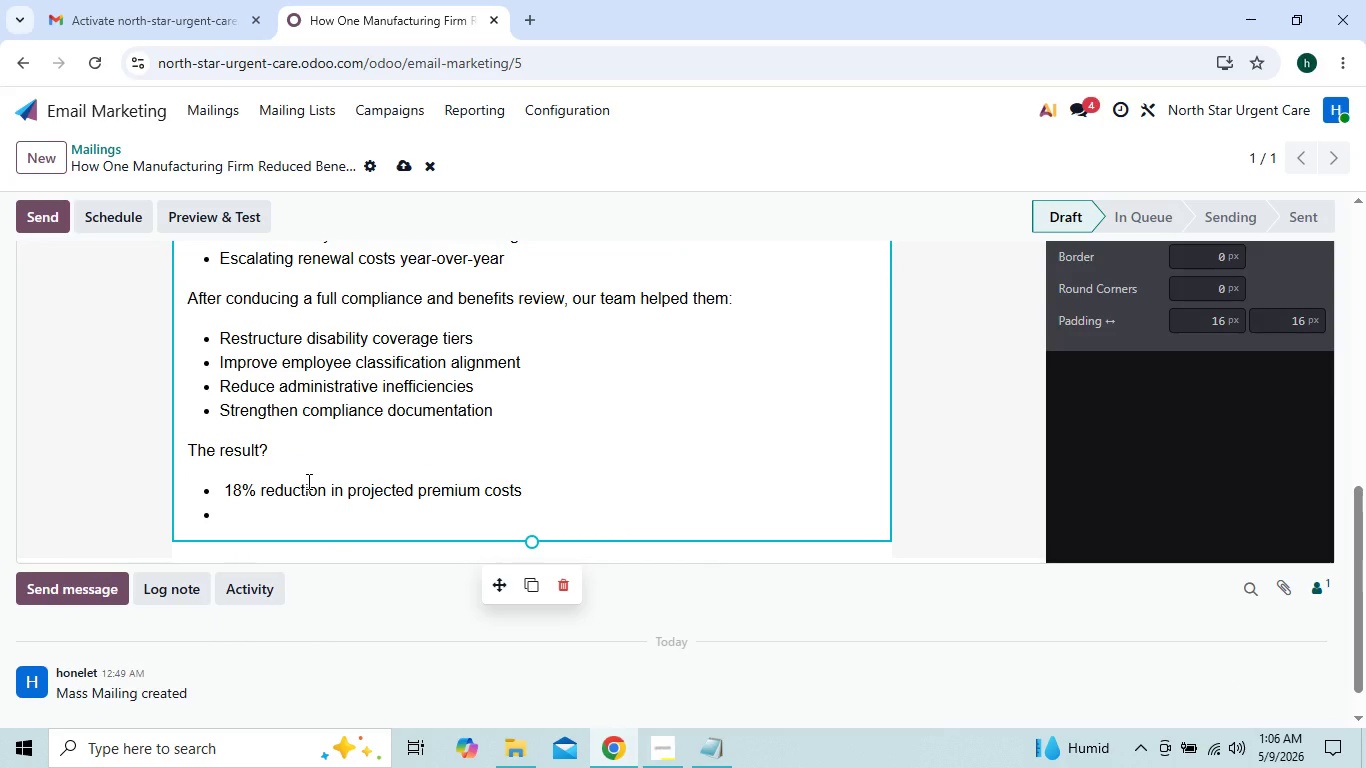 
wait(9.06)
 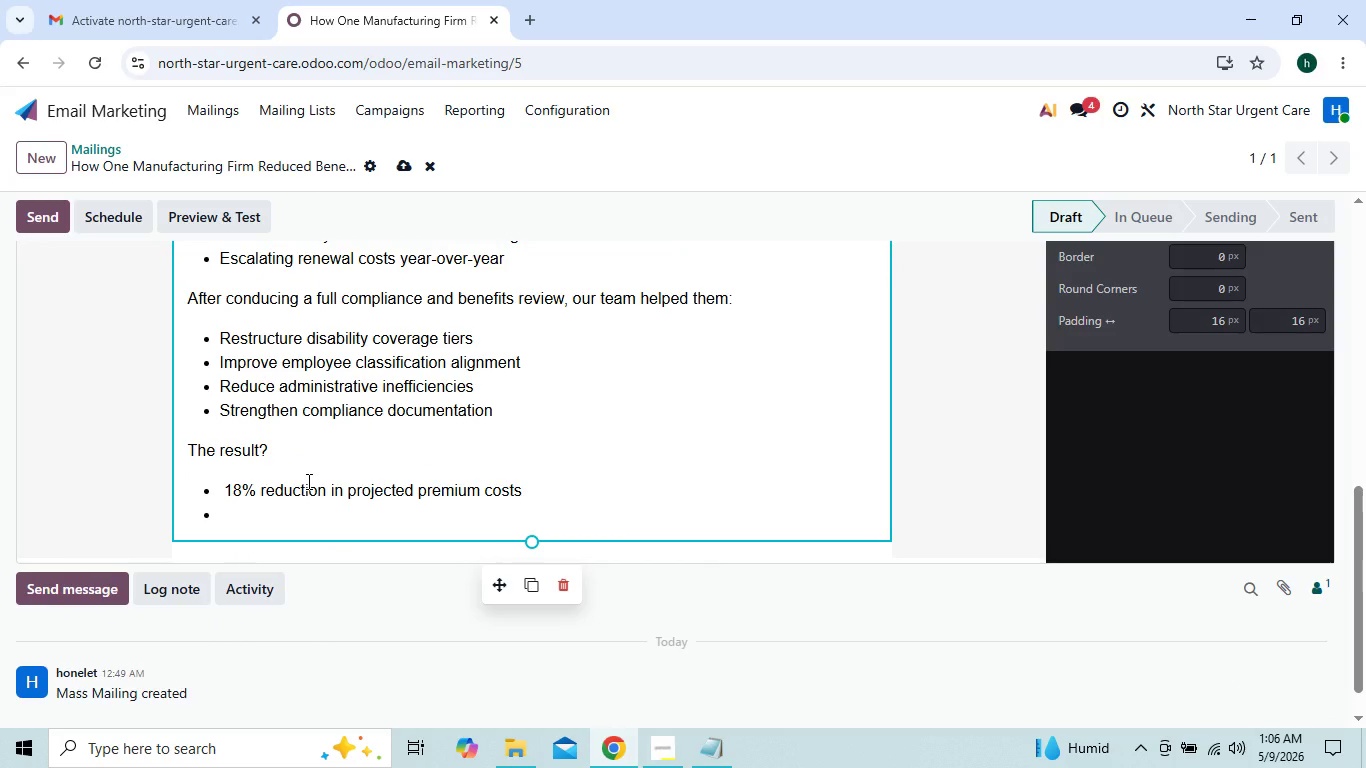 
type(O)
key(Backspace)
type(IM)
key(Backspace)
type(mproved renewal posting)
 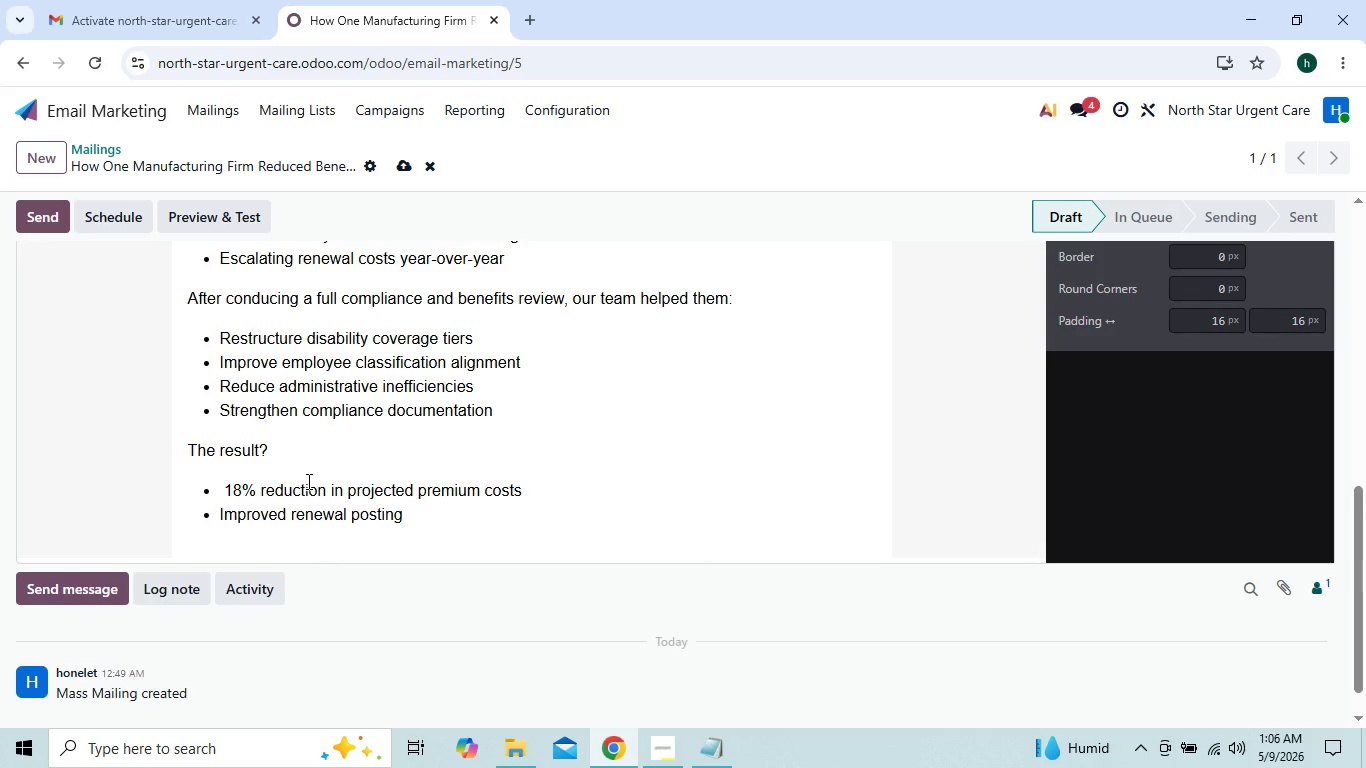 
key(Enter)
 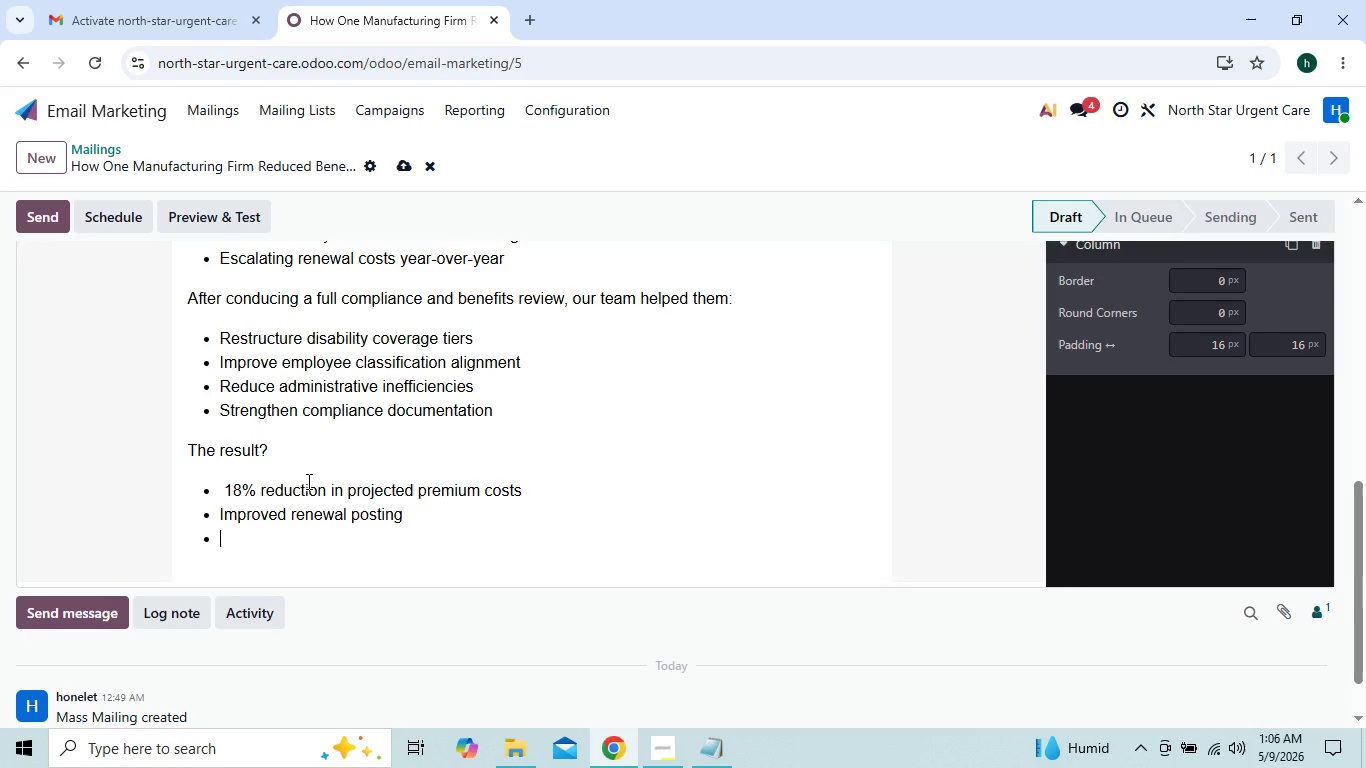 
type(Beer long-term compliance readiness )
 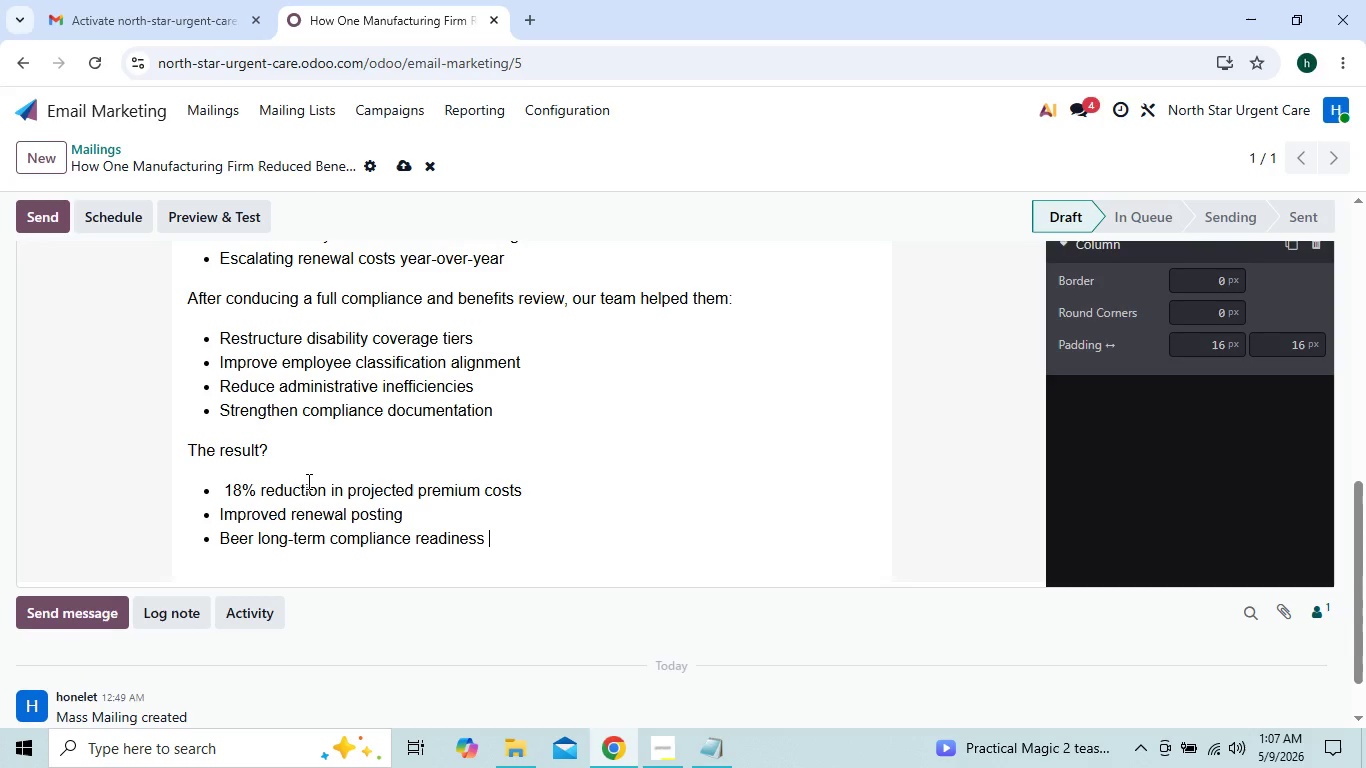 
key(Enter)
 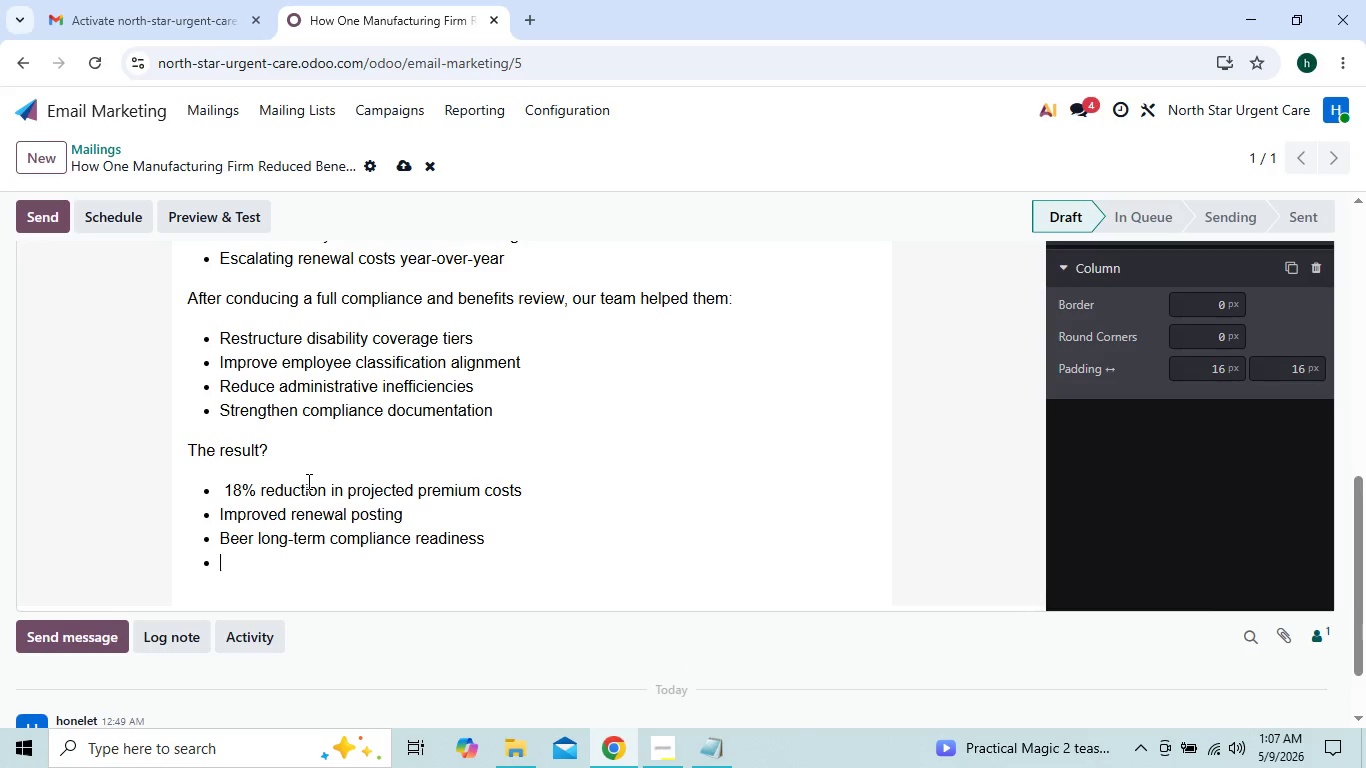 
type(Stronger employee benefid)
key(Backspace)
type(ts co)
 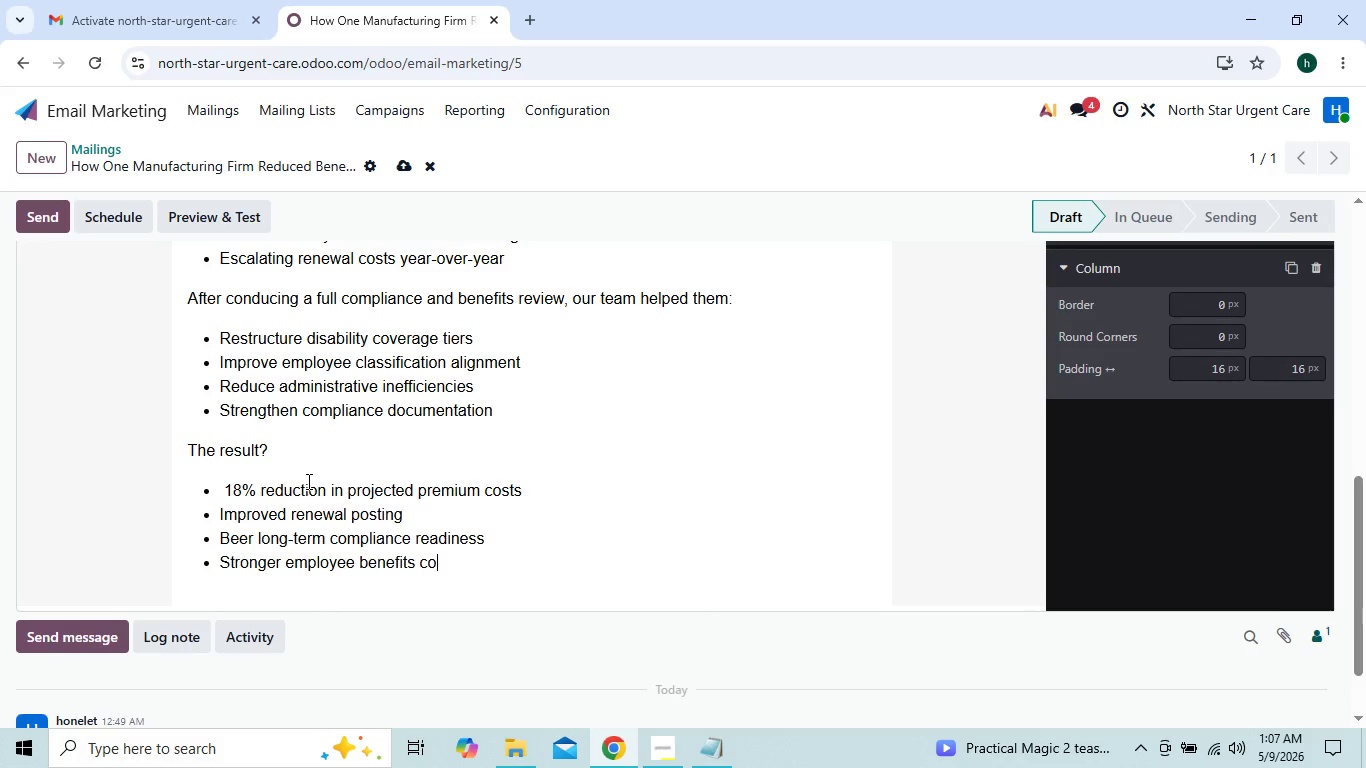 
type(mmunication)
 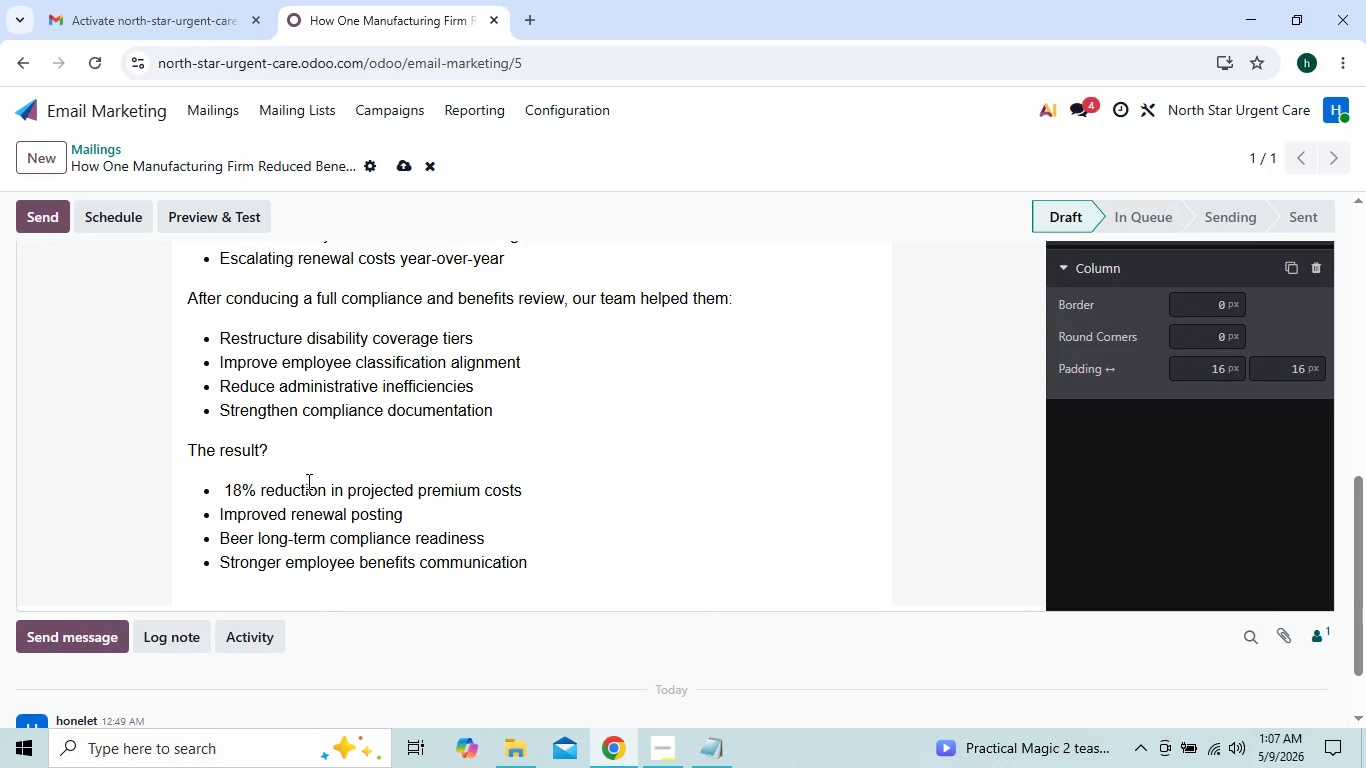 
key(Enter)
 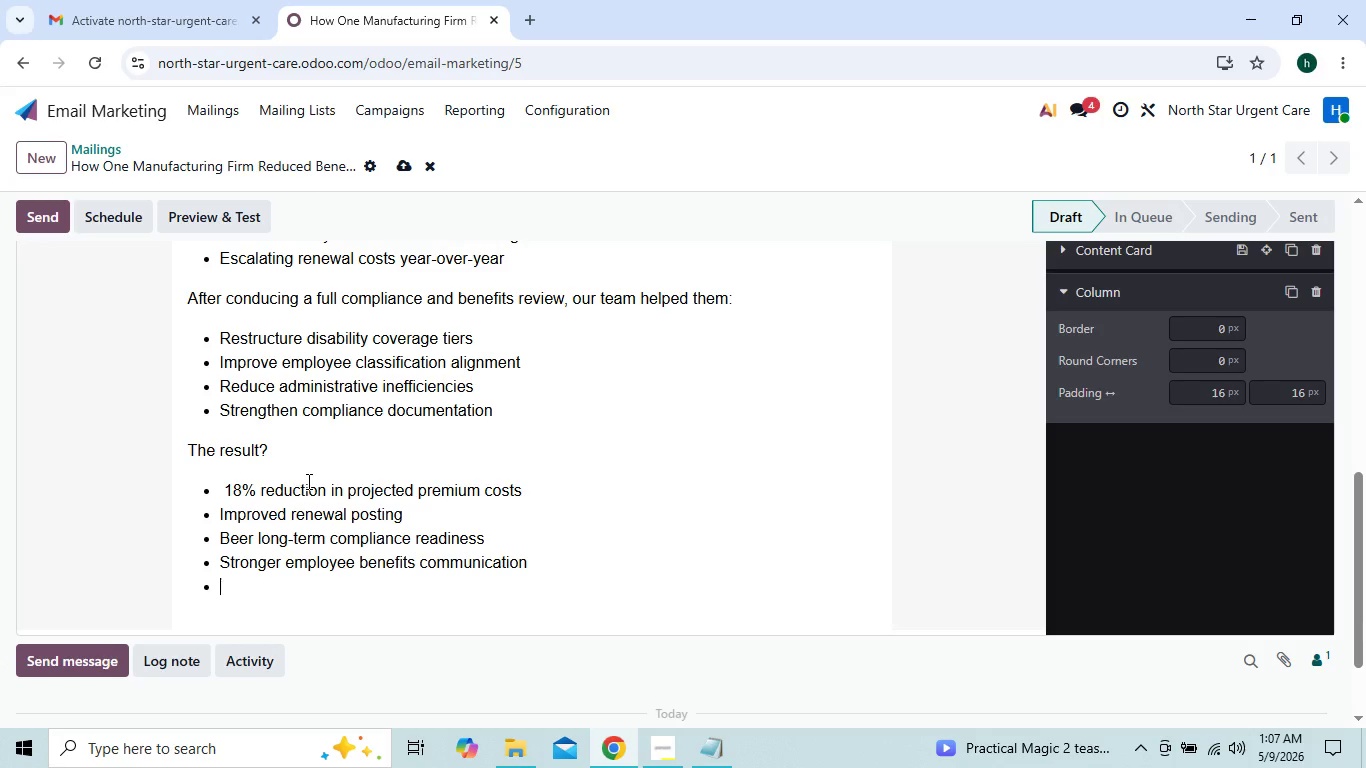 
key(Enter)
 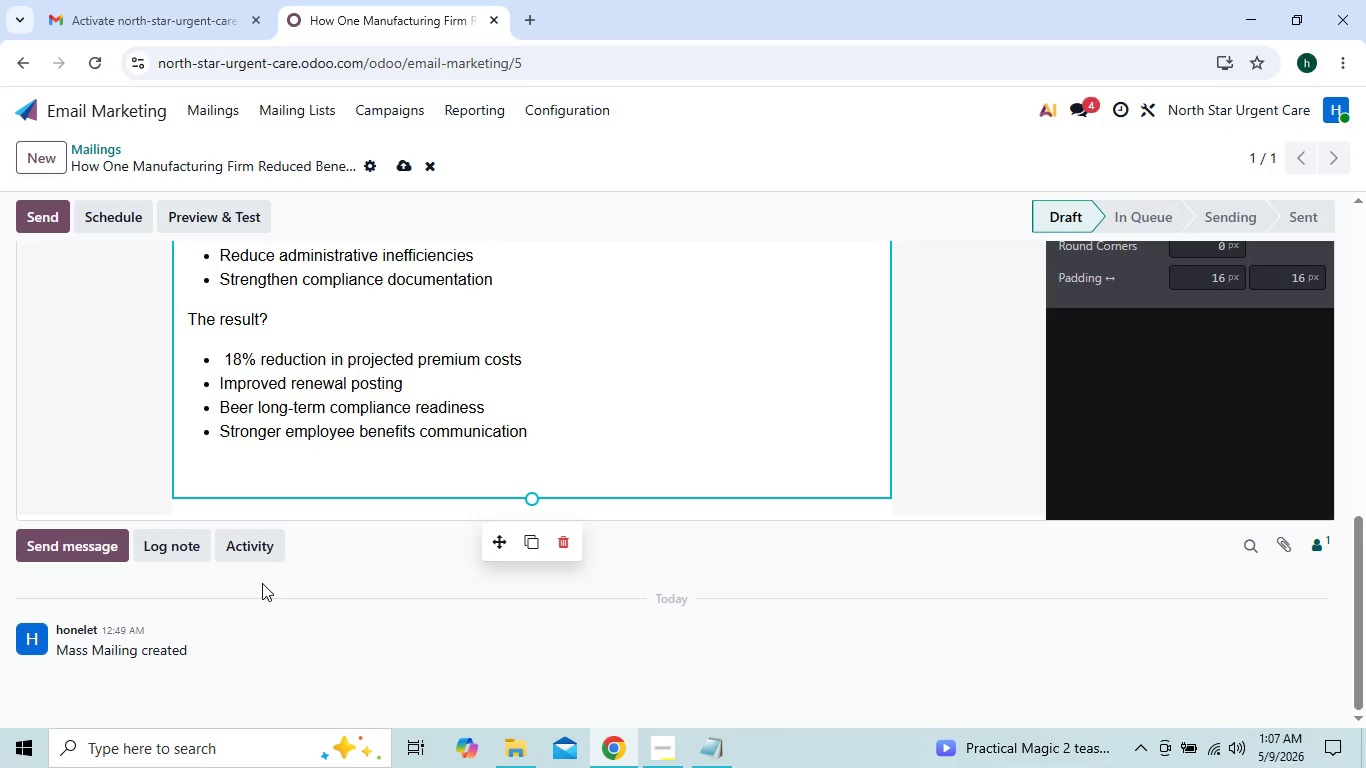 
wait(7.33)
 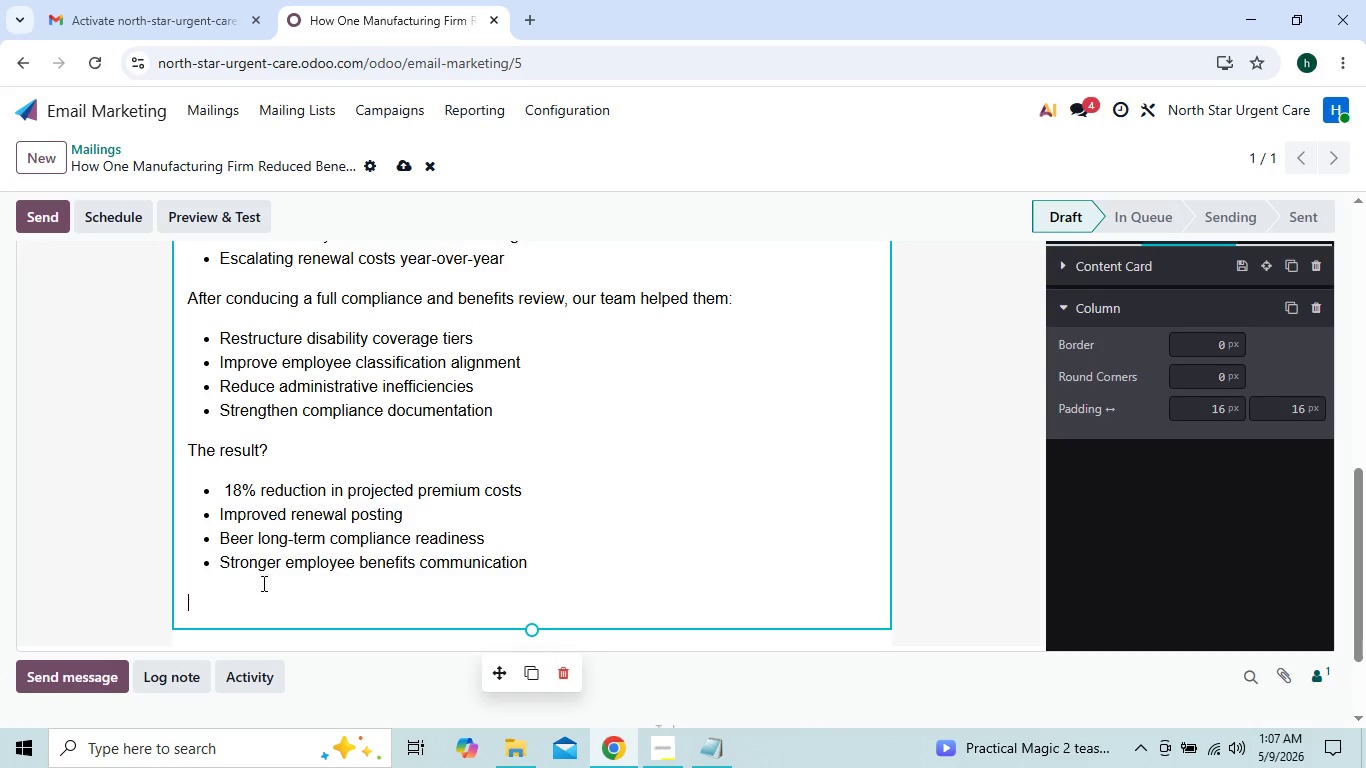 
type(For mmany manufacturers)
 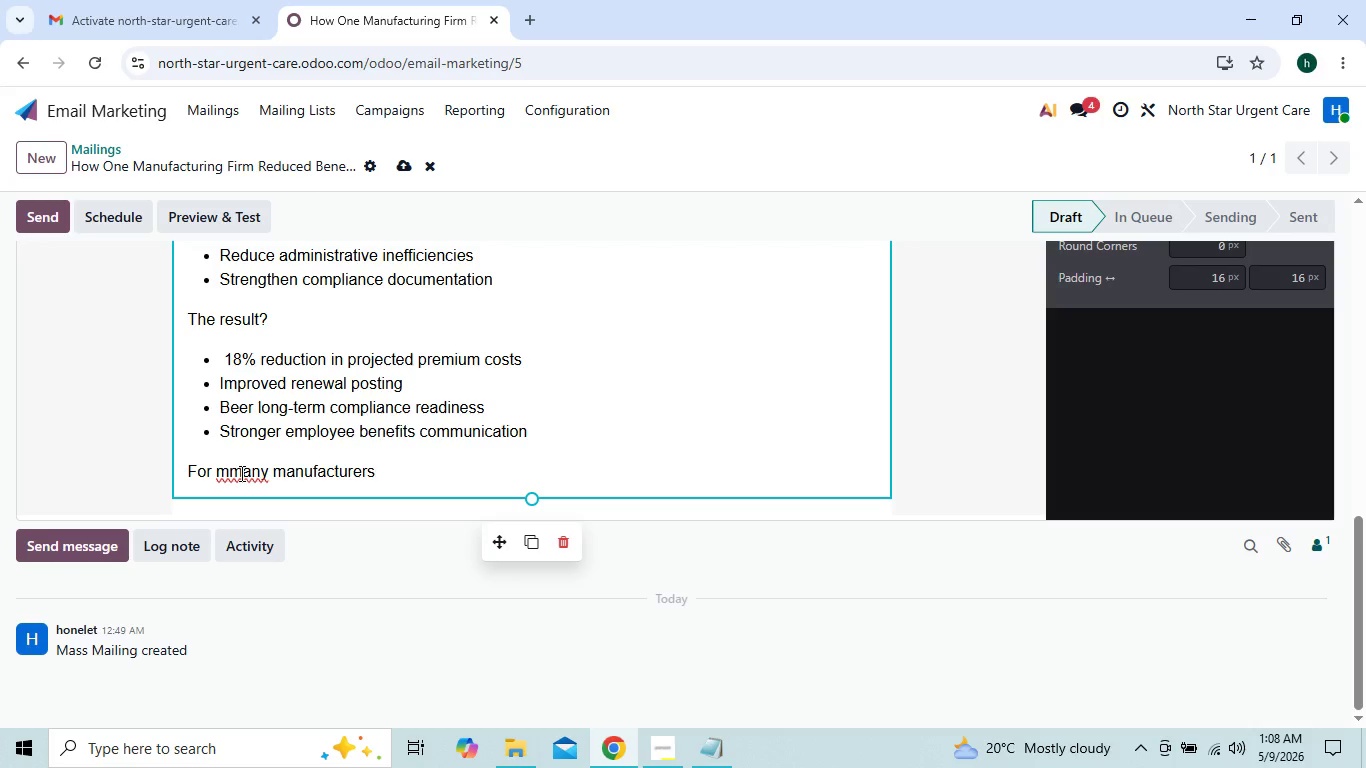 
left_click([240, 473])
 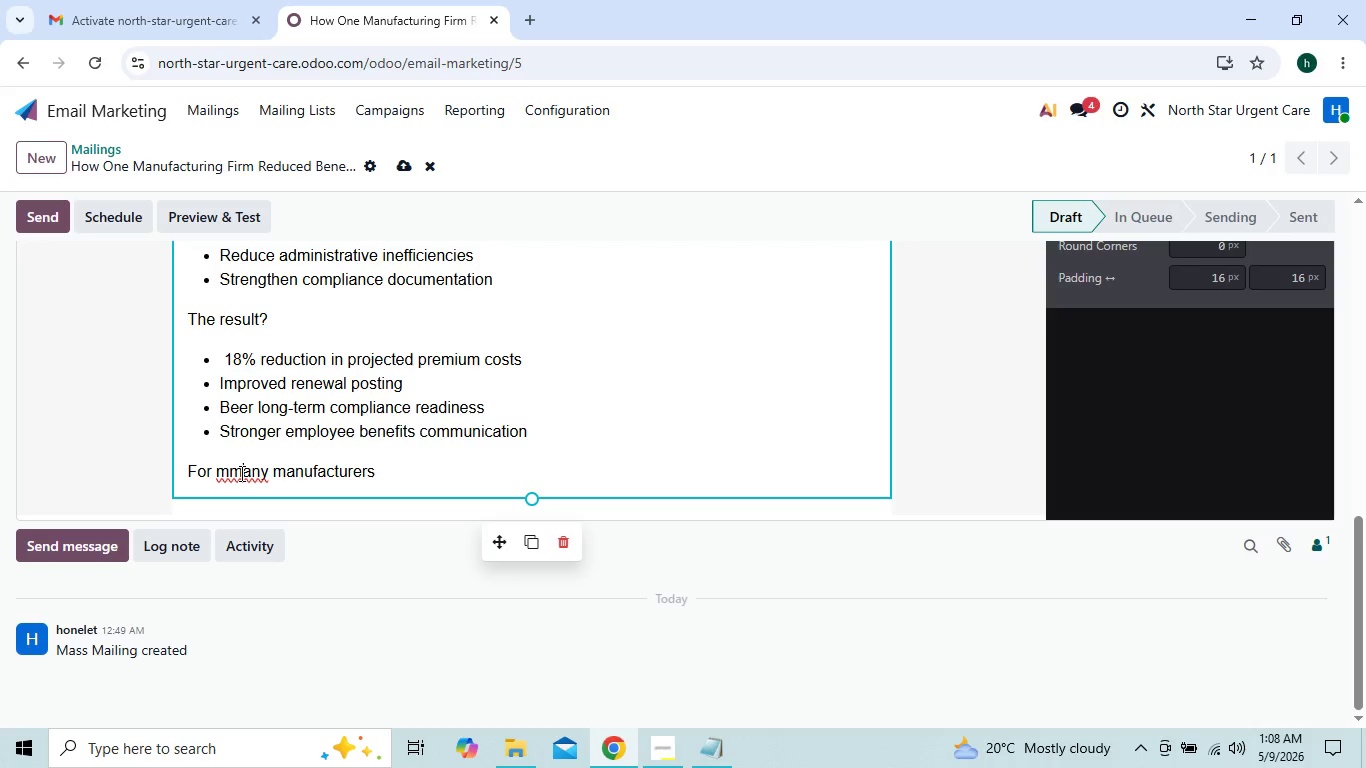 
key(Backspace)
 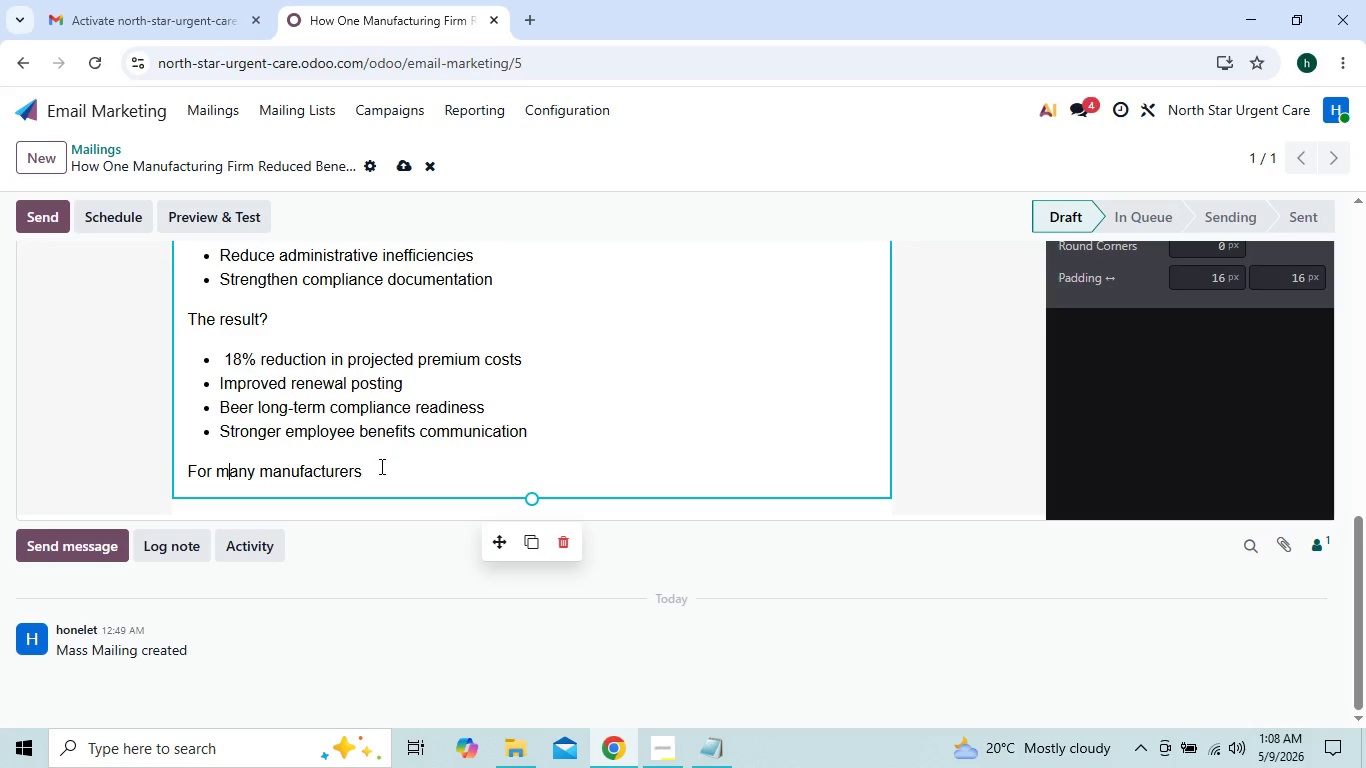 
left_click([380, 470])
 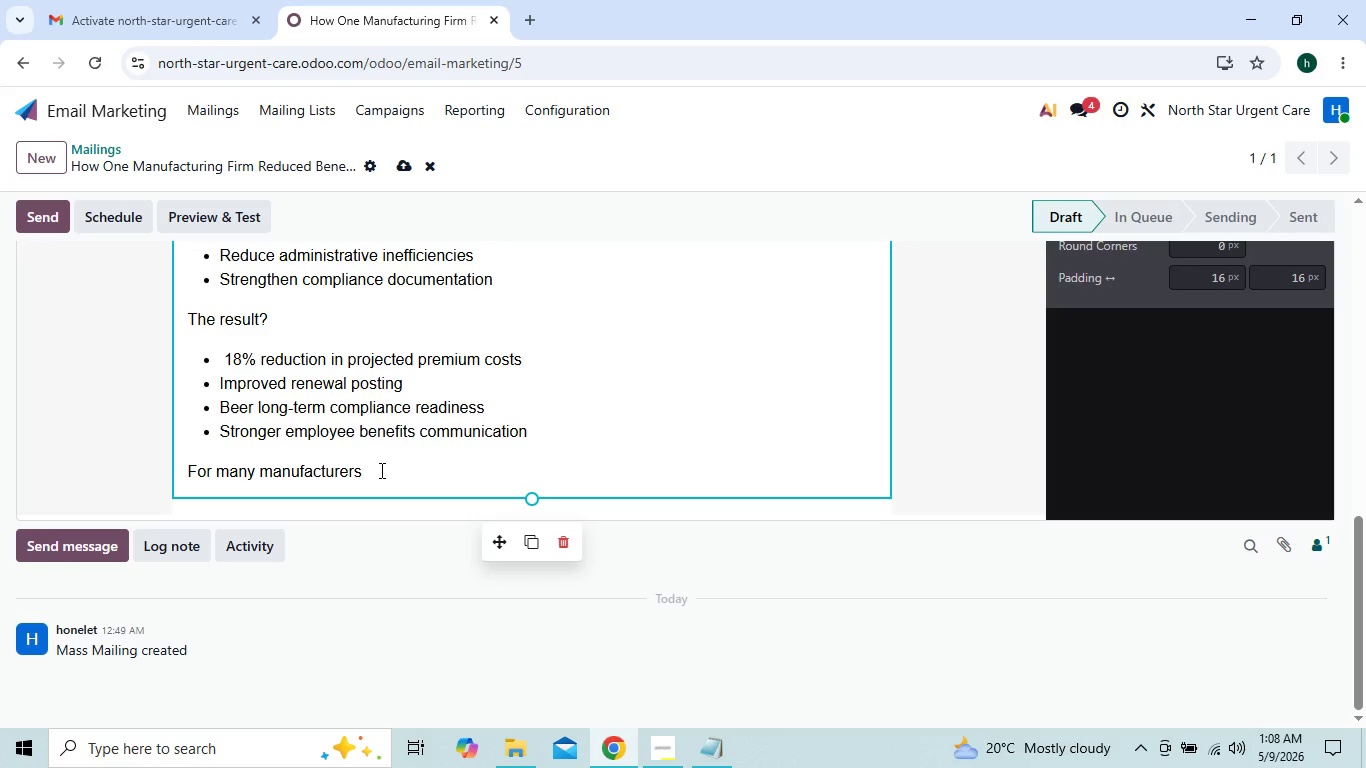 
type(, the issue id)
key(Backspace)
type(s not lac)
key(Backspace)
type(k)
 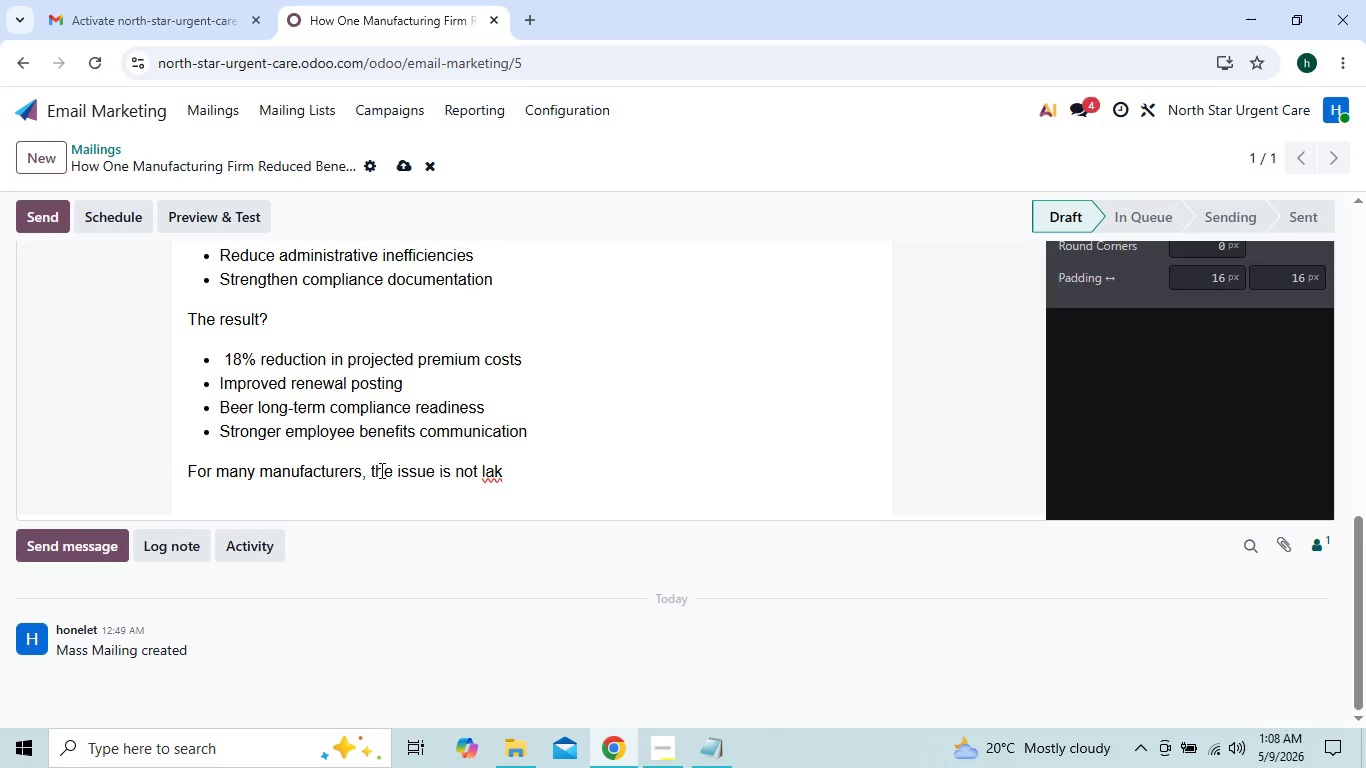 
key(Backspace)
type(ck of coverage its)
key(Backspace)
type('s)
 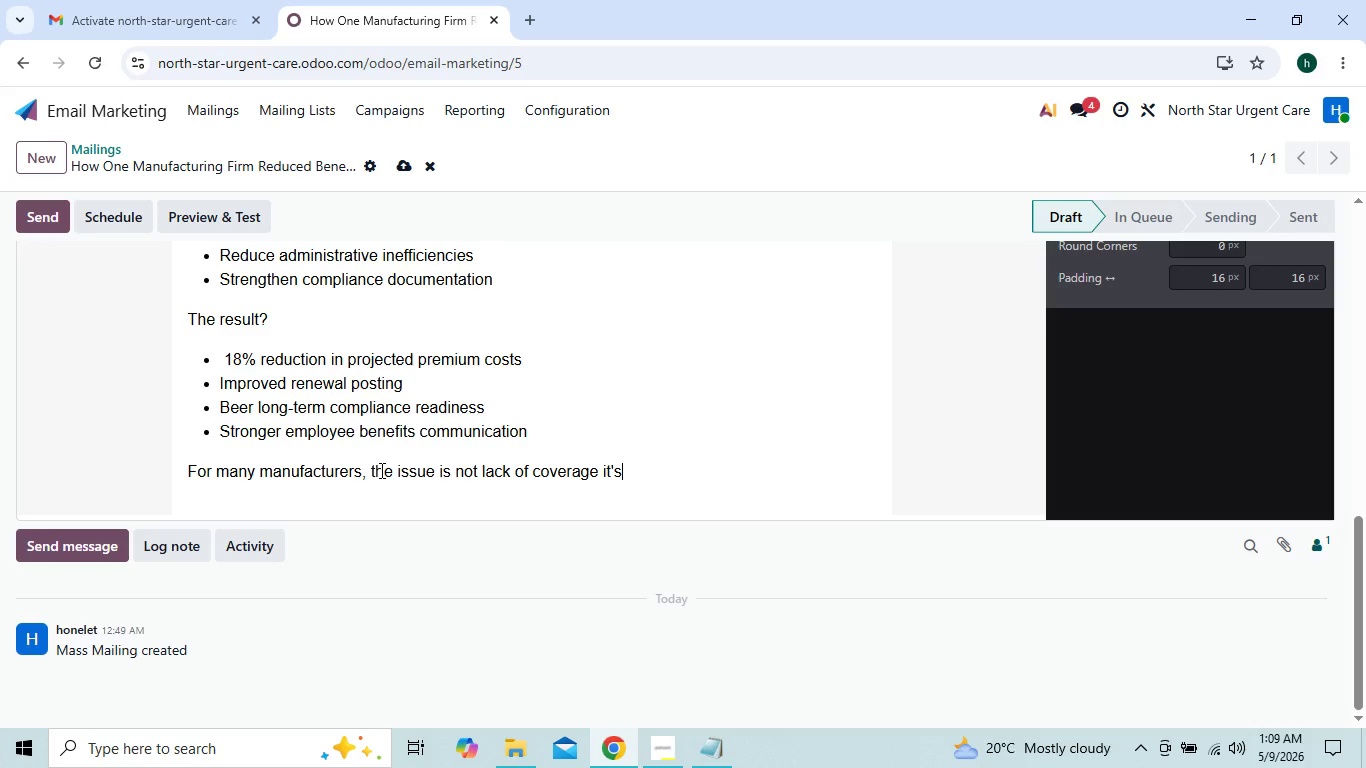 
wait(8.23)
 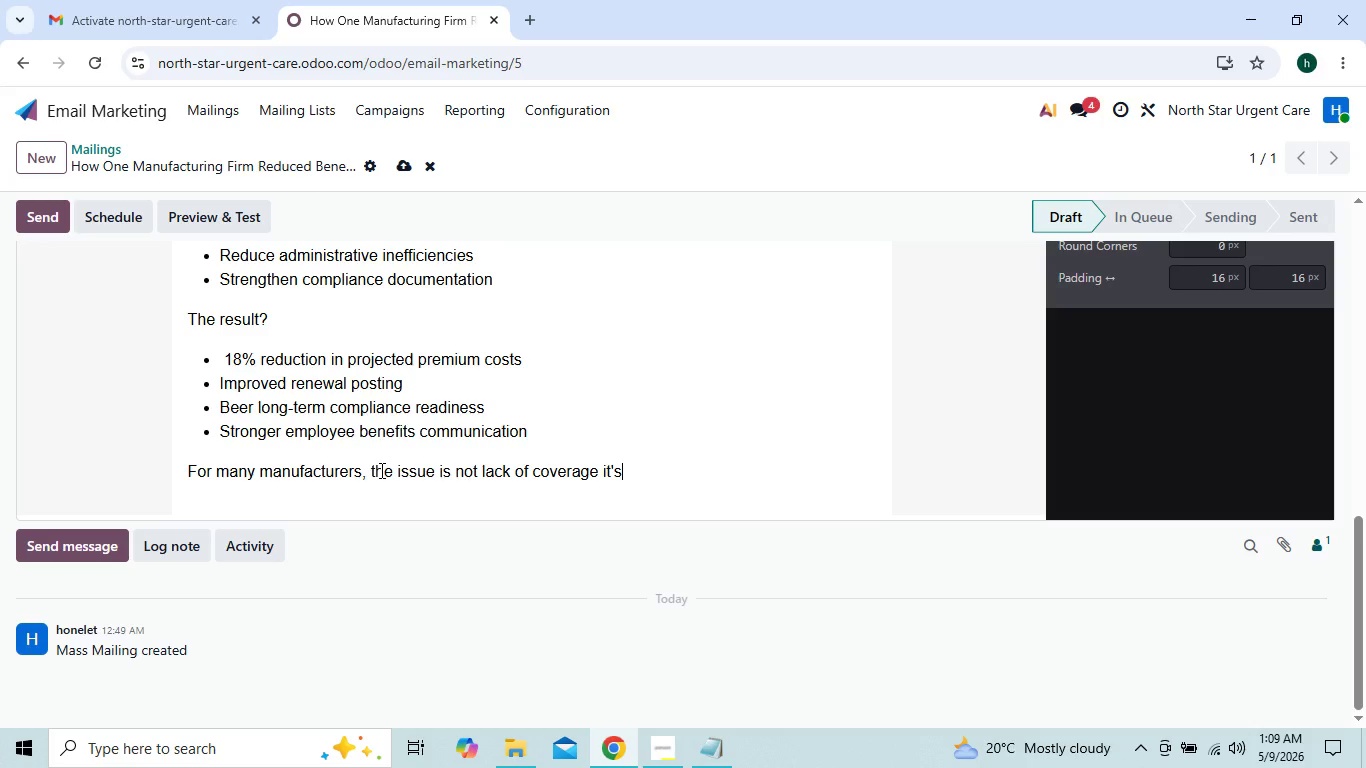 
type( lack of optimization)
 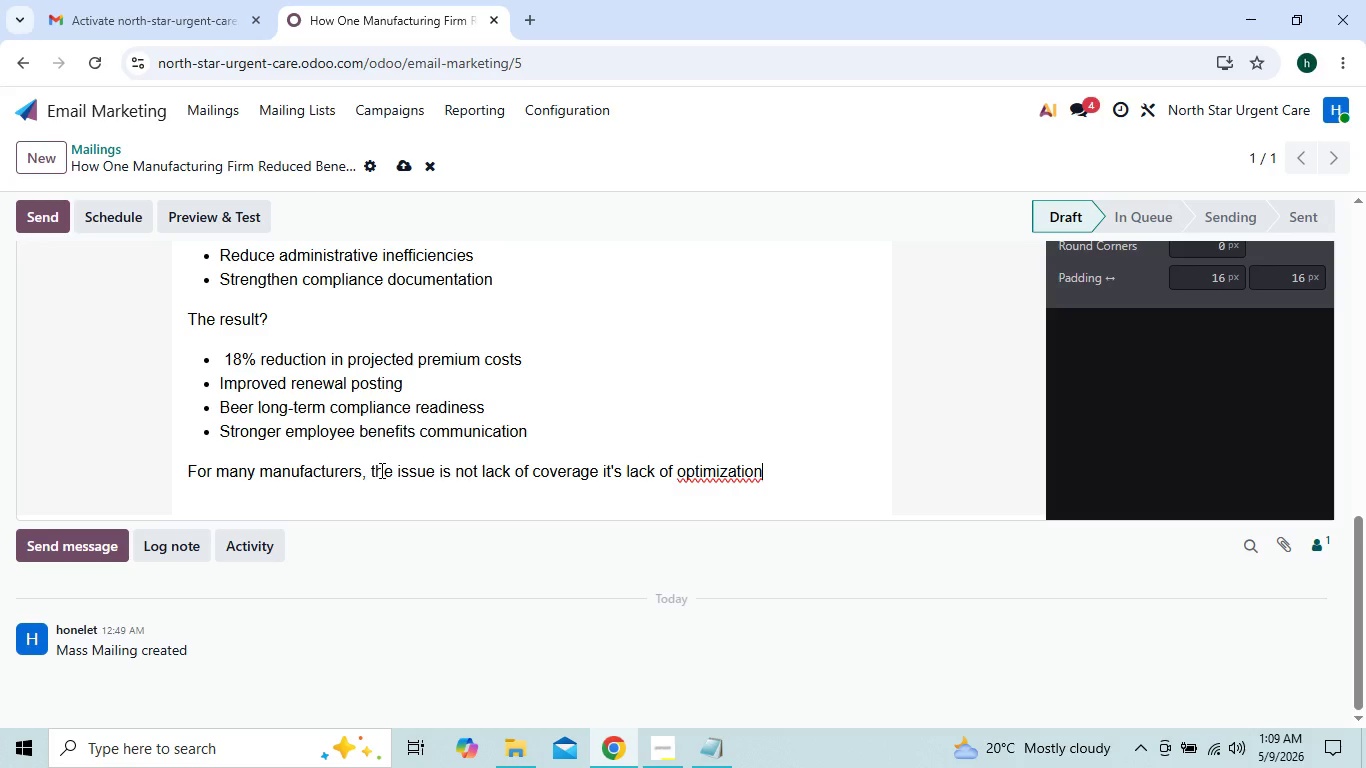 
key(Enter)
 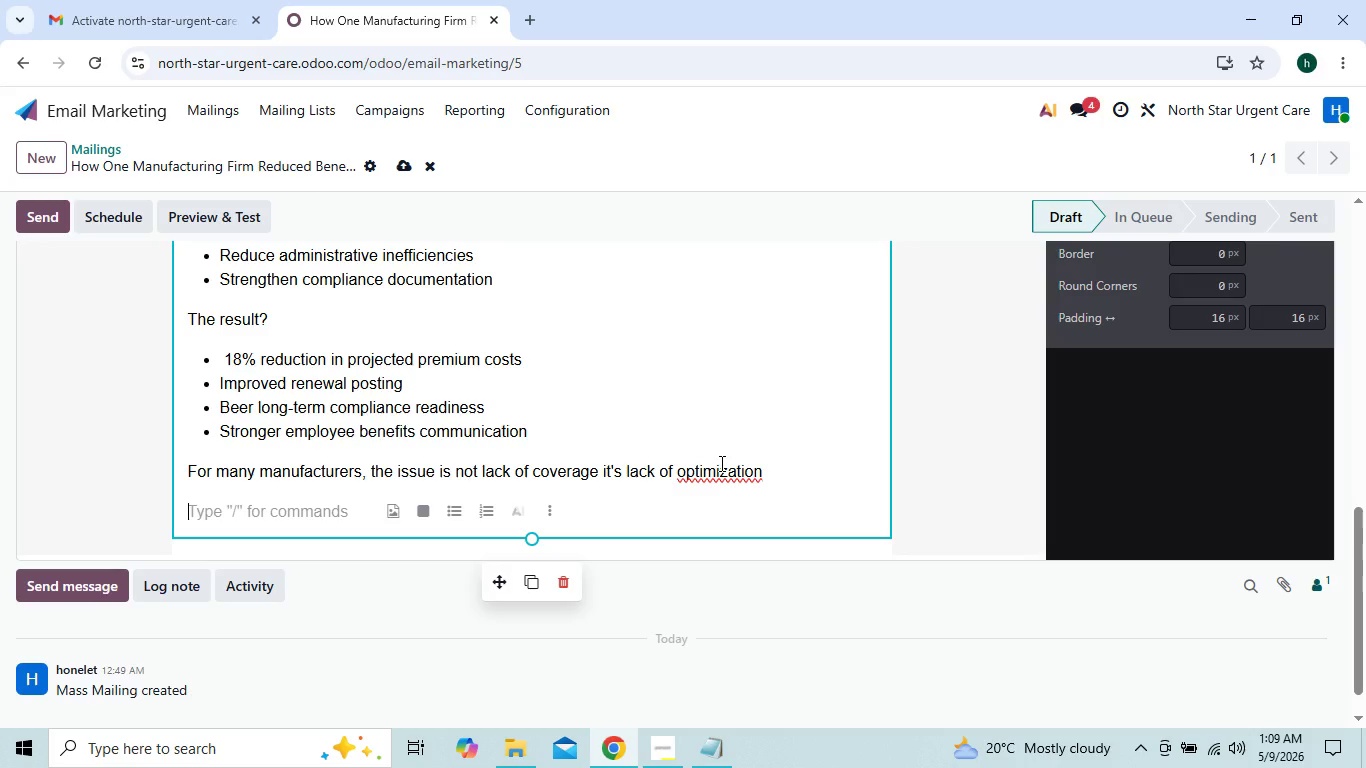 
left_click([723, 470])
 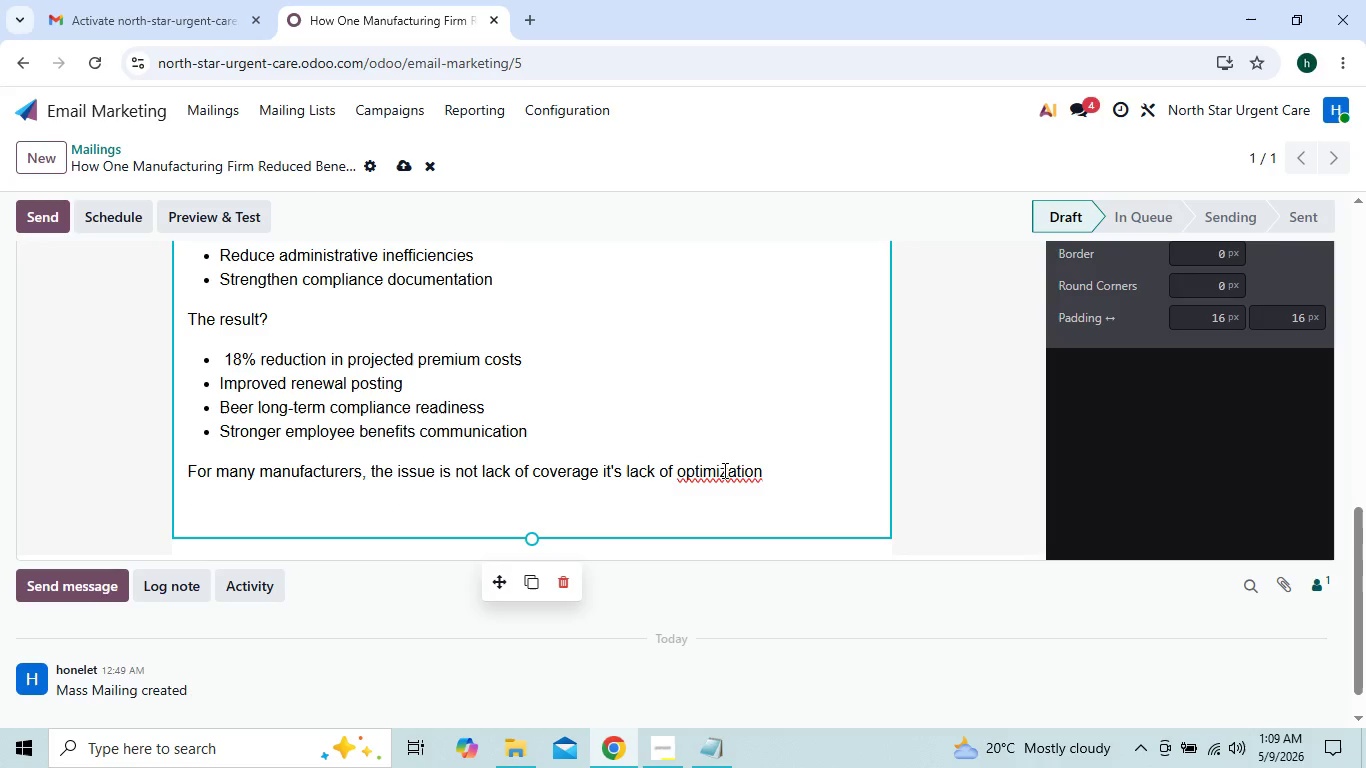 
right_click([723, 470])
 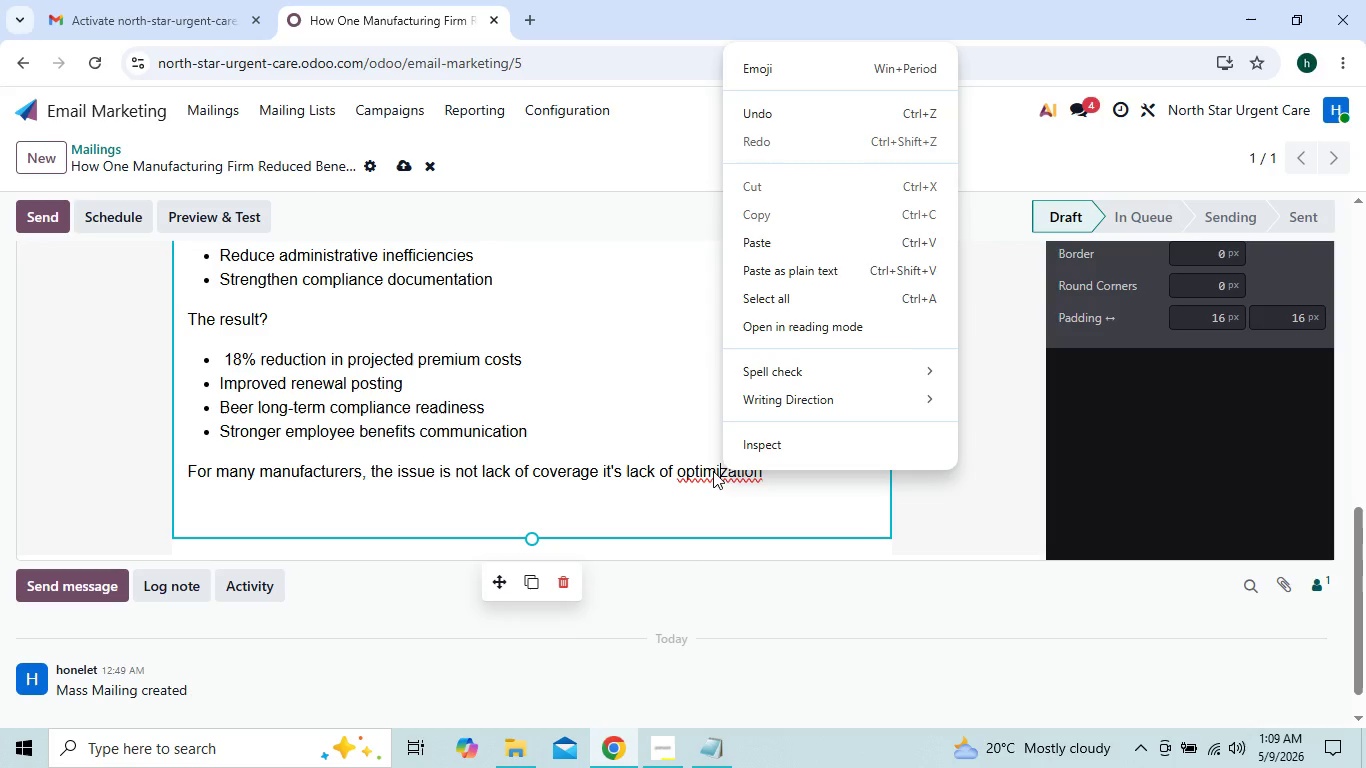 
left_click([713, 468])
 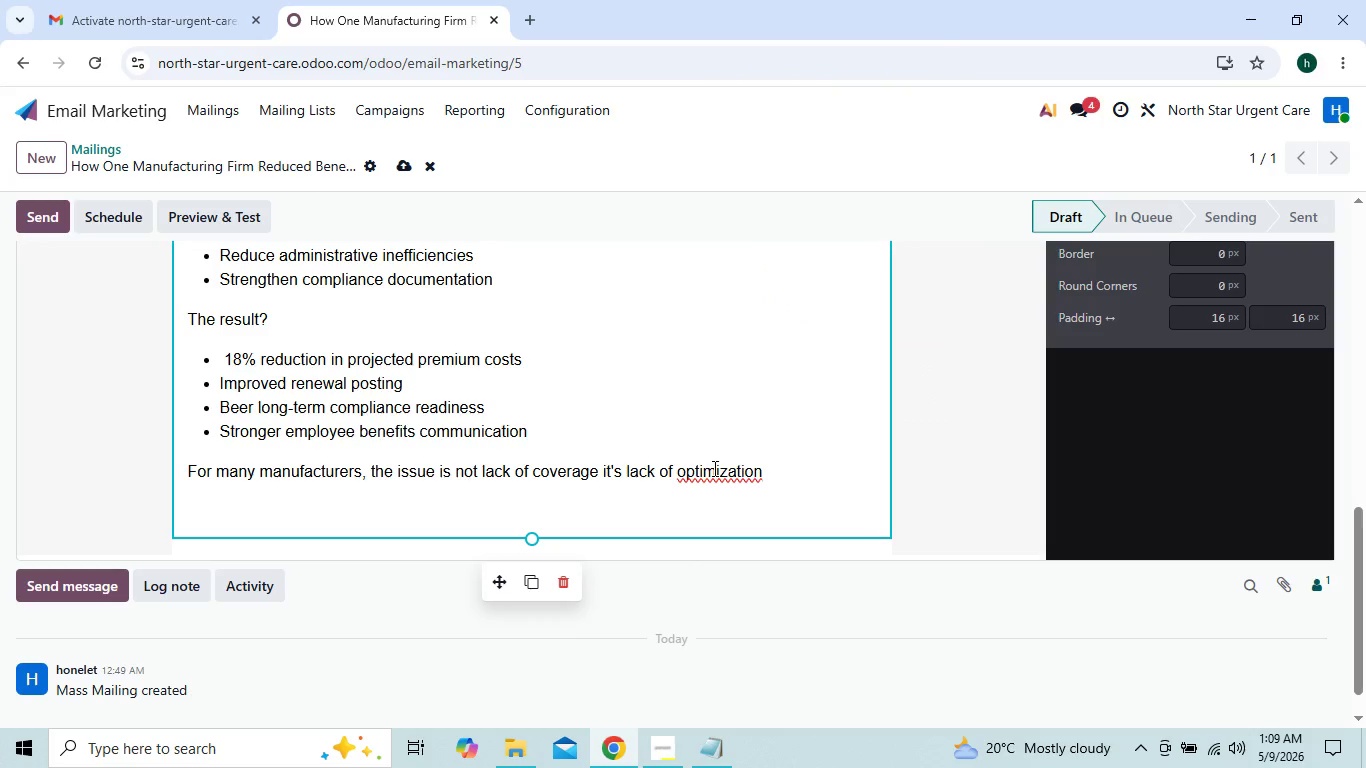 
right_click([713, 468])
 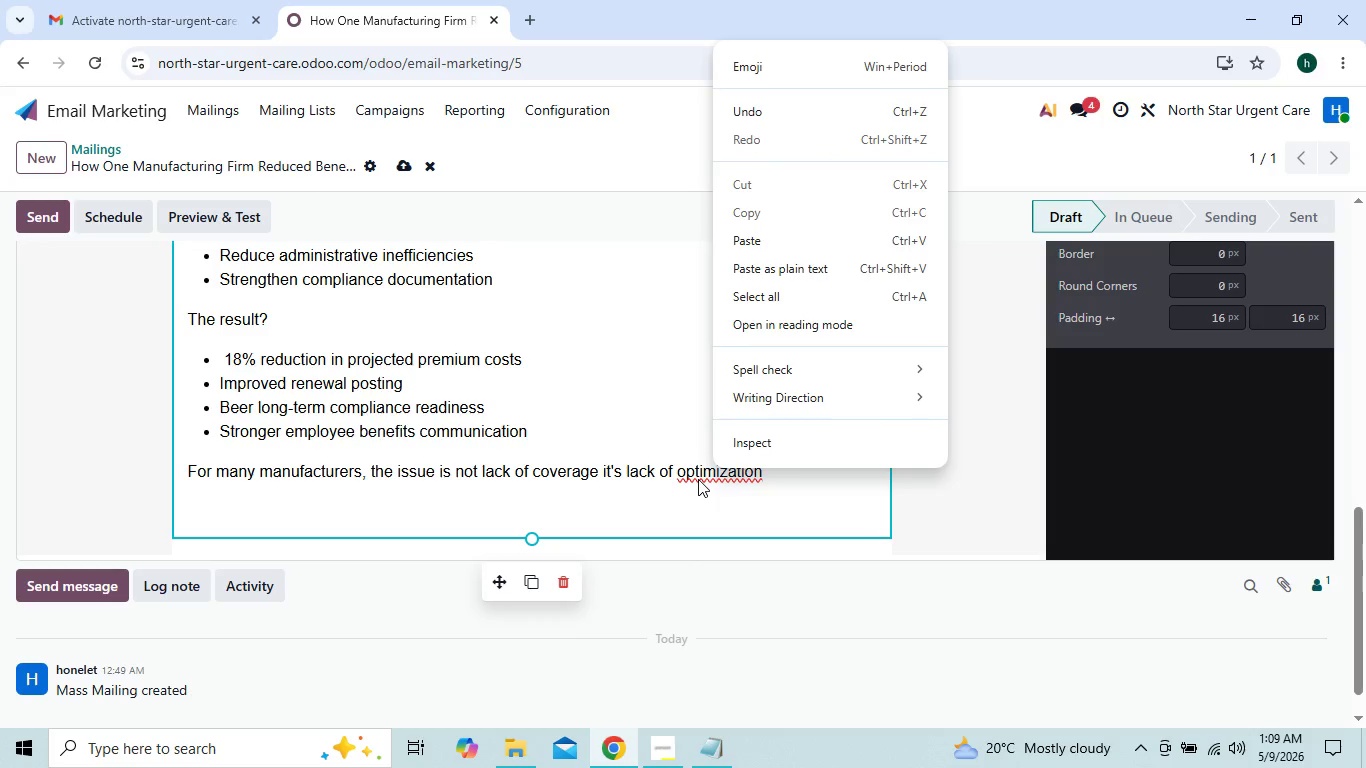 
right_click([698, 479])
 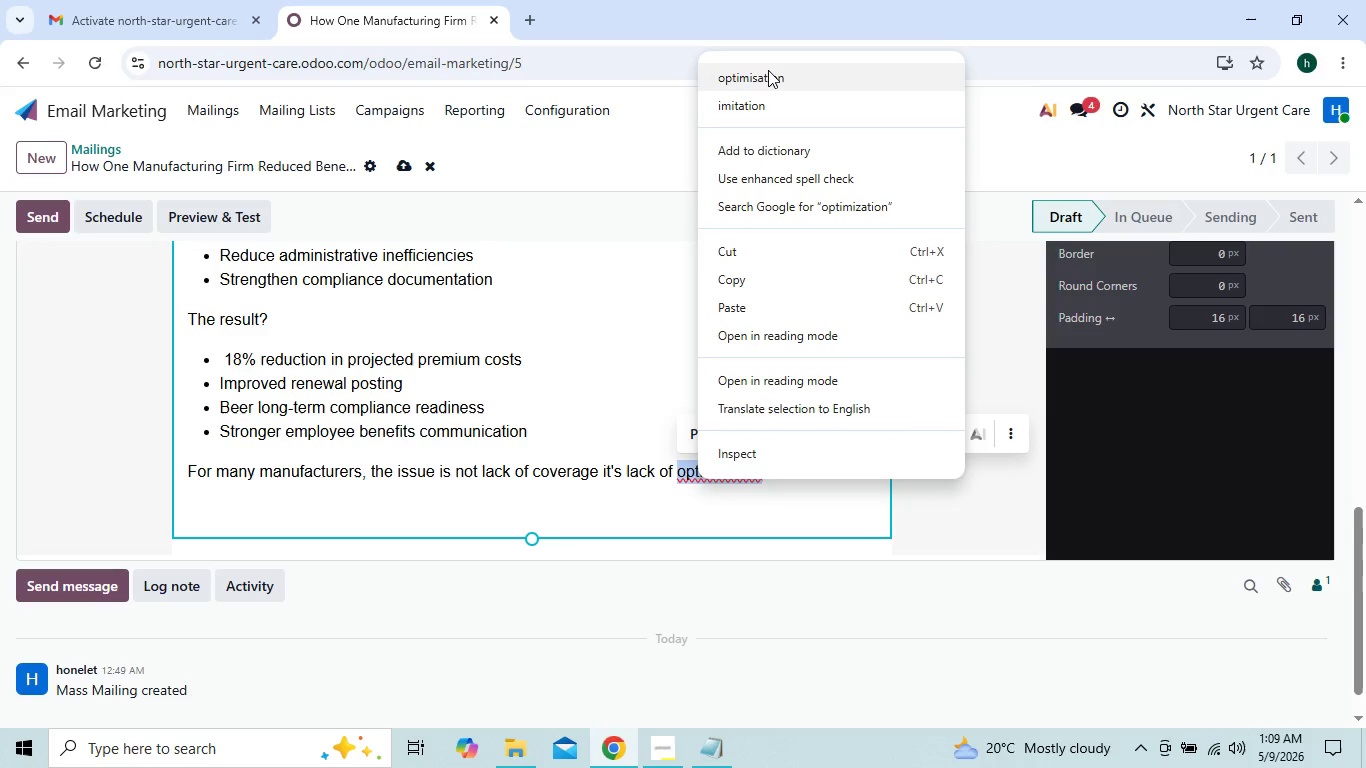 
left_click([768, 70])
 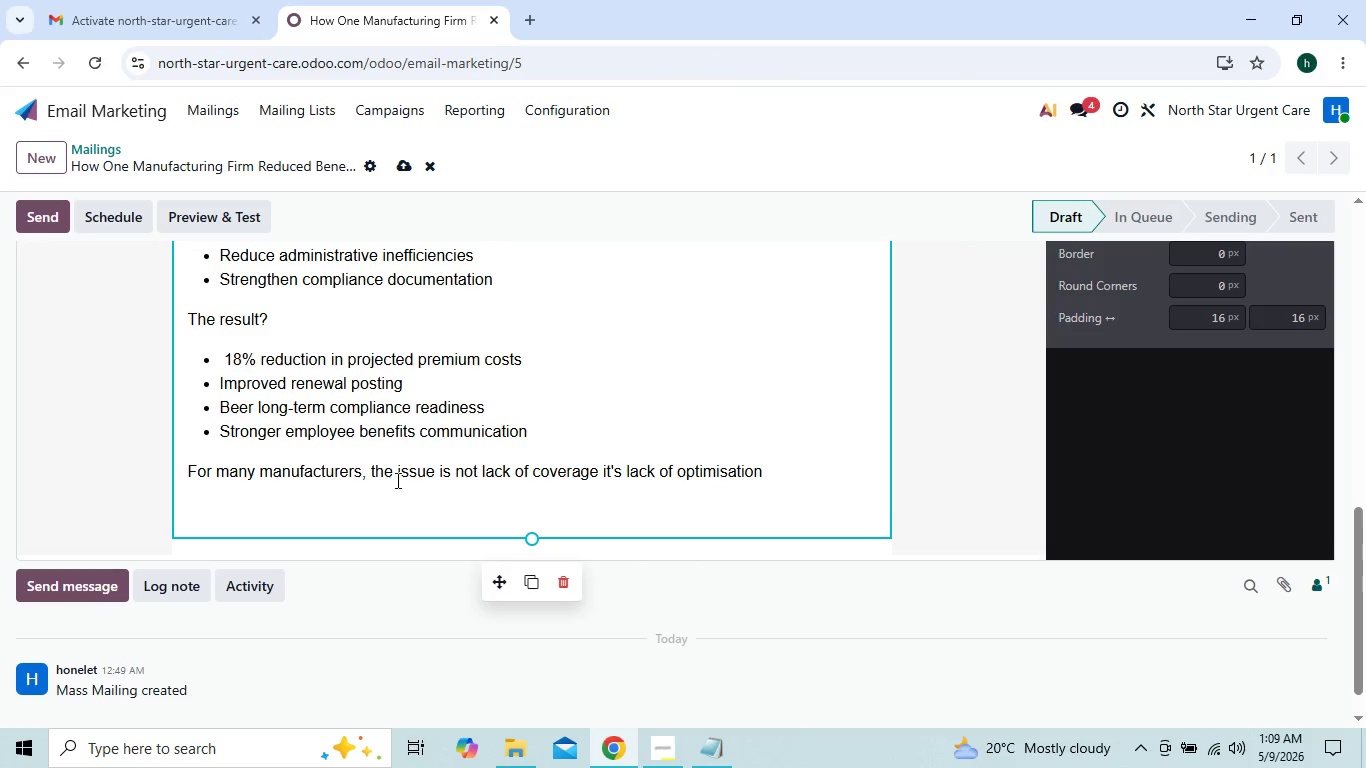 
left_click([360, 515])
 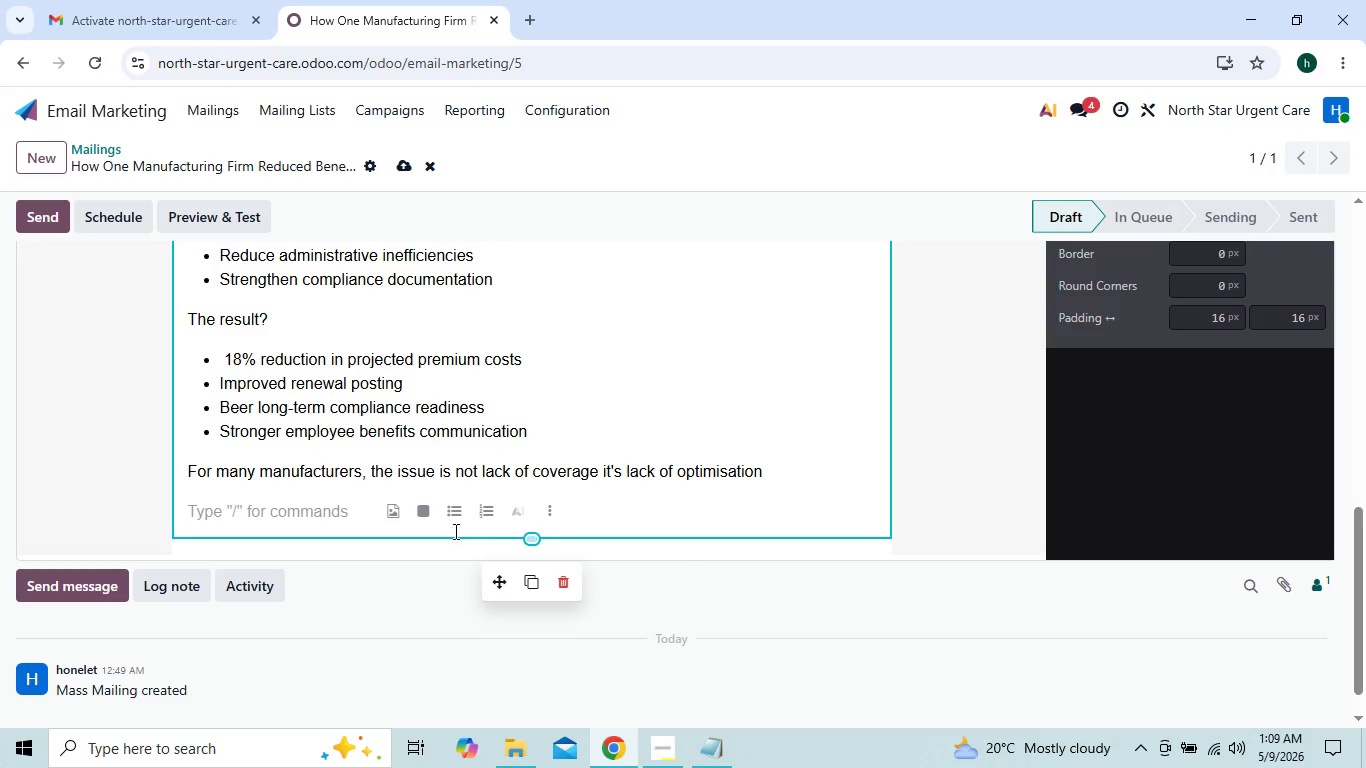 
wait(11.09)
 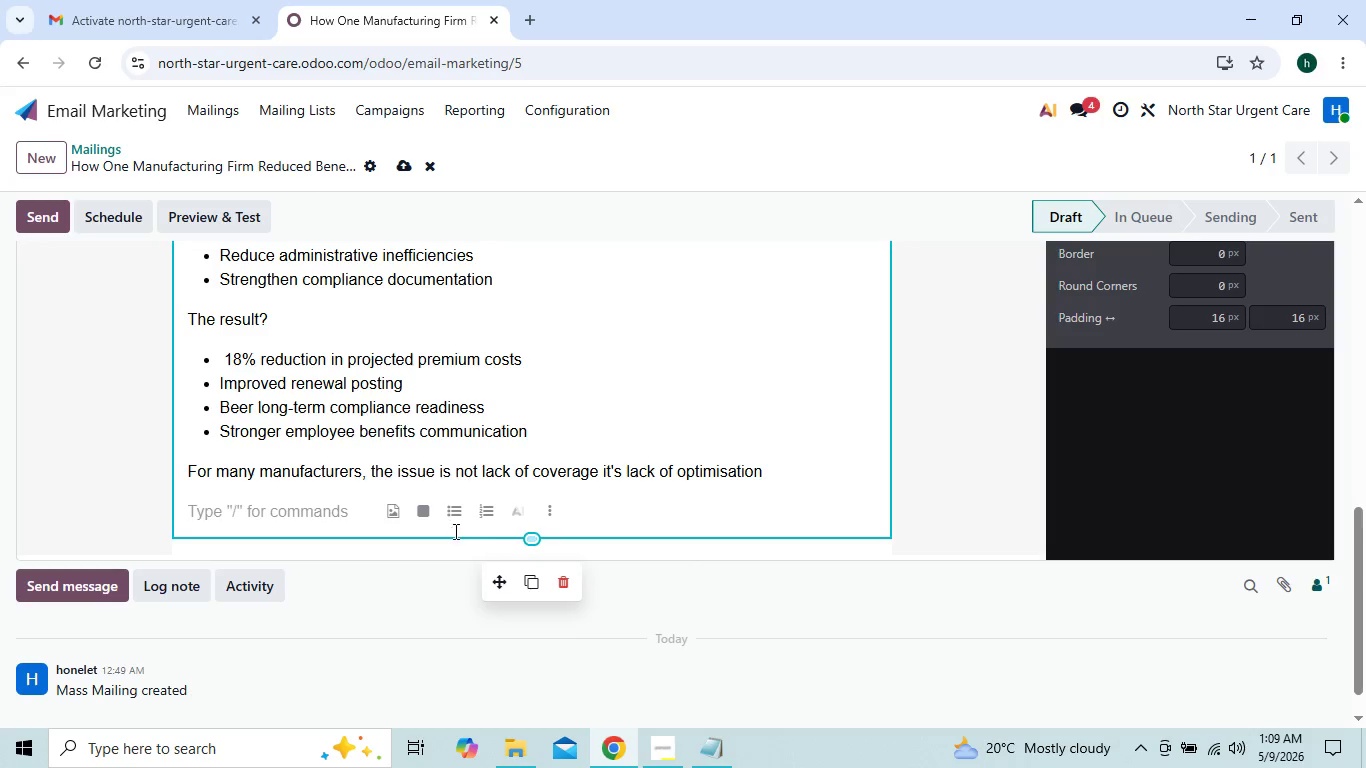 
left_click([798, 469])
 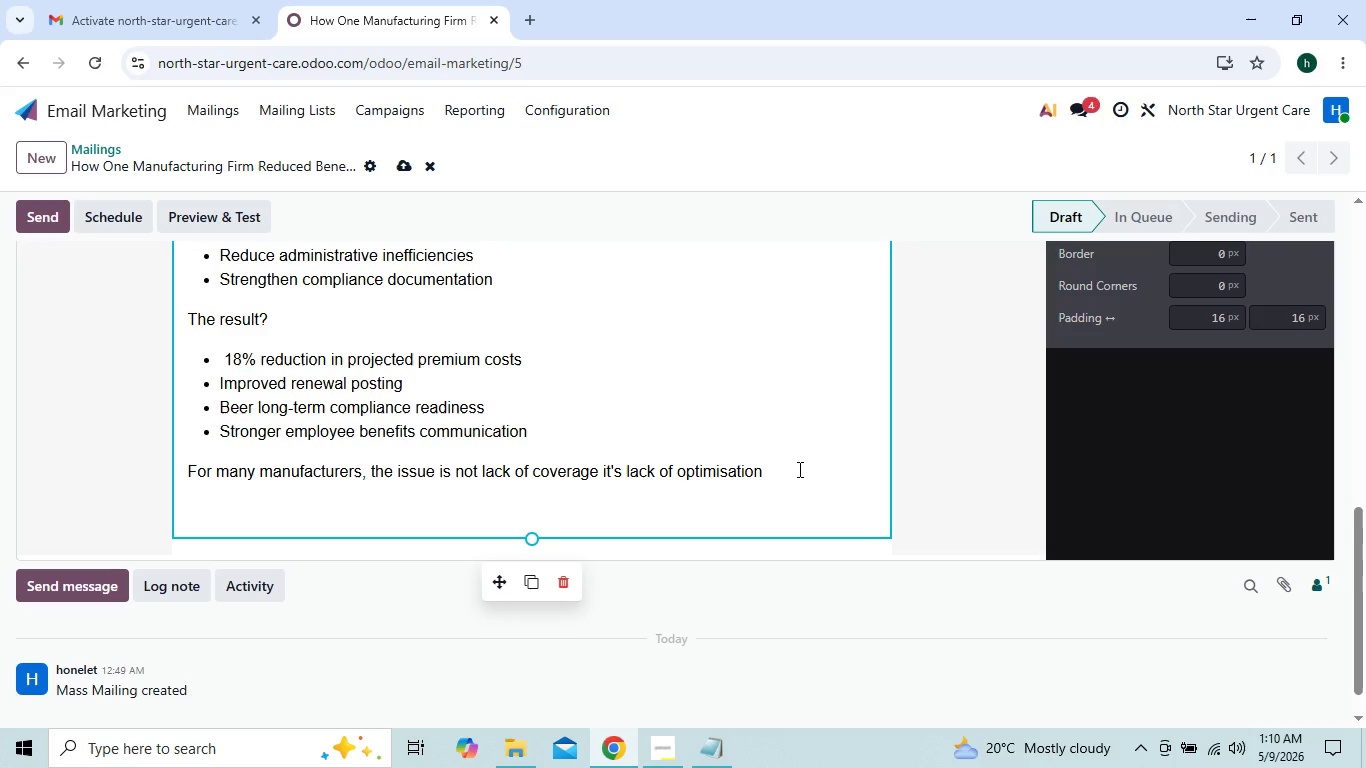 
key(Period)
 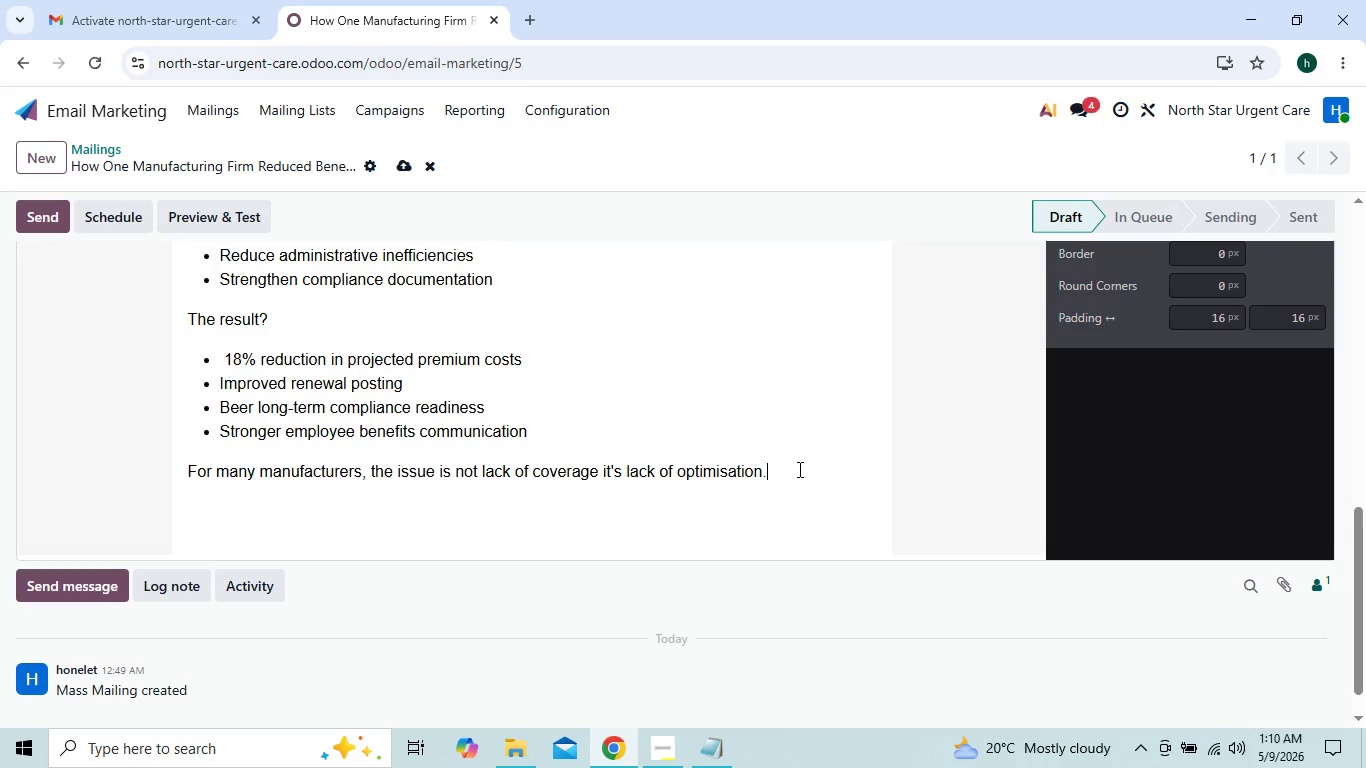 
key(Enter)
 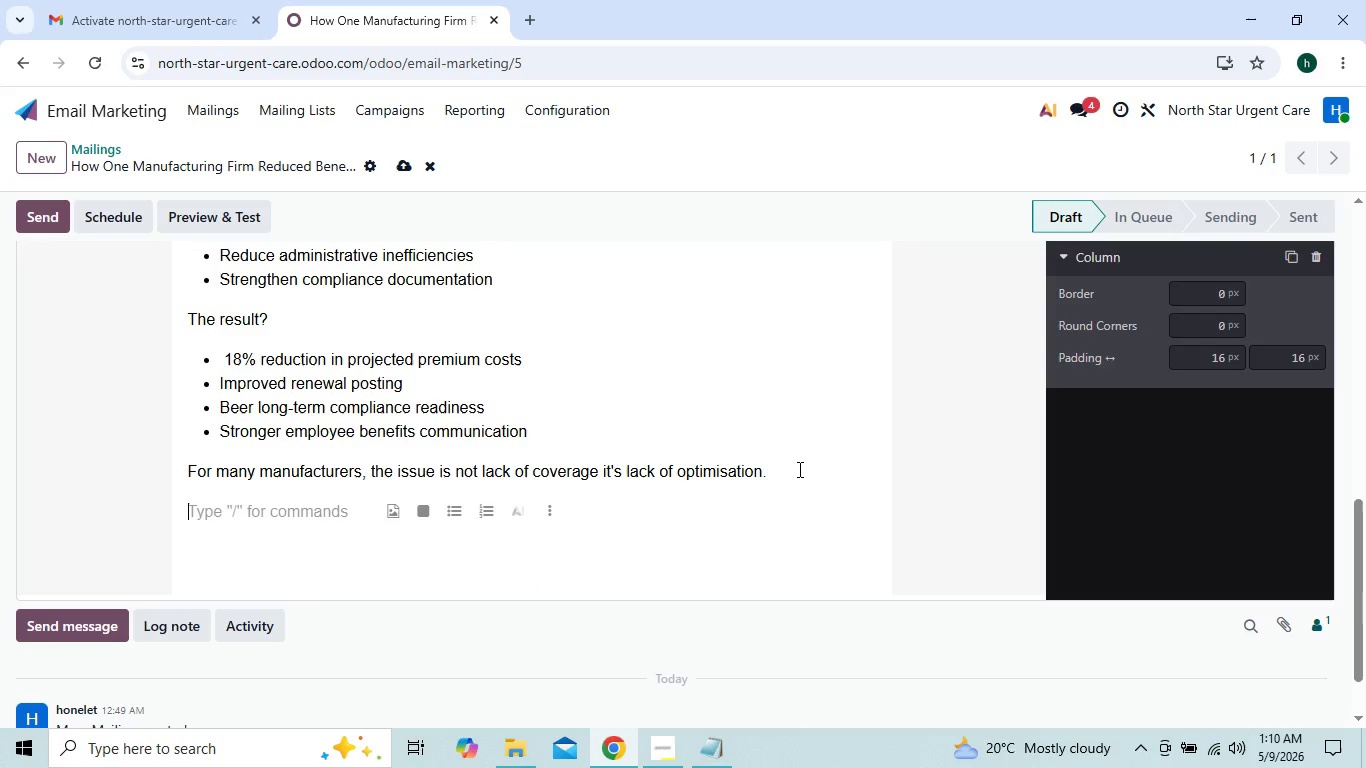 
type(a)
key(Backspace)
type(A proacive )
 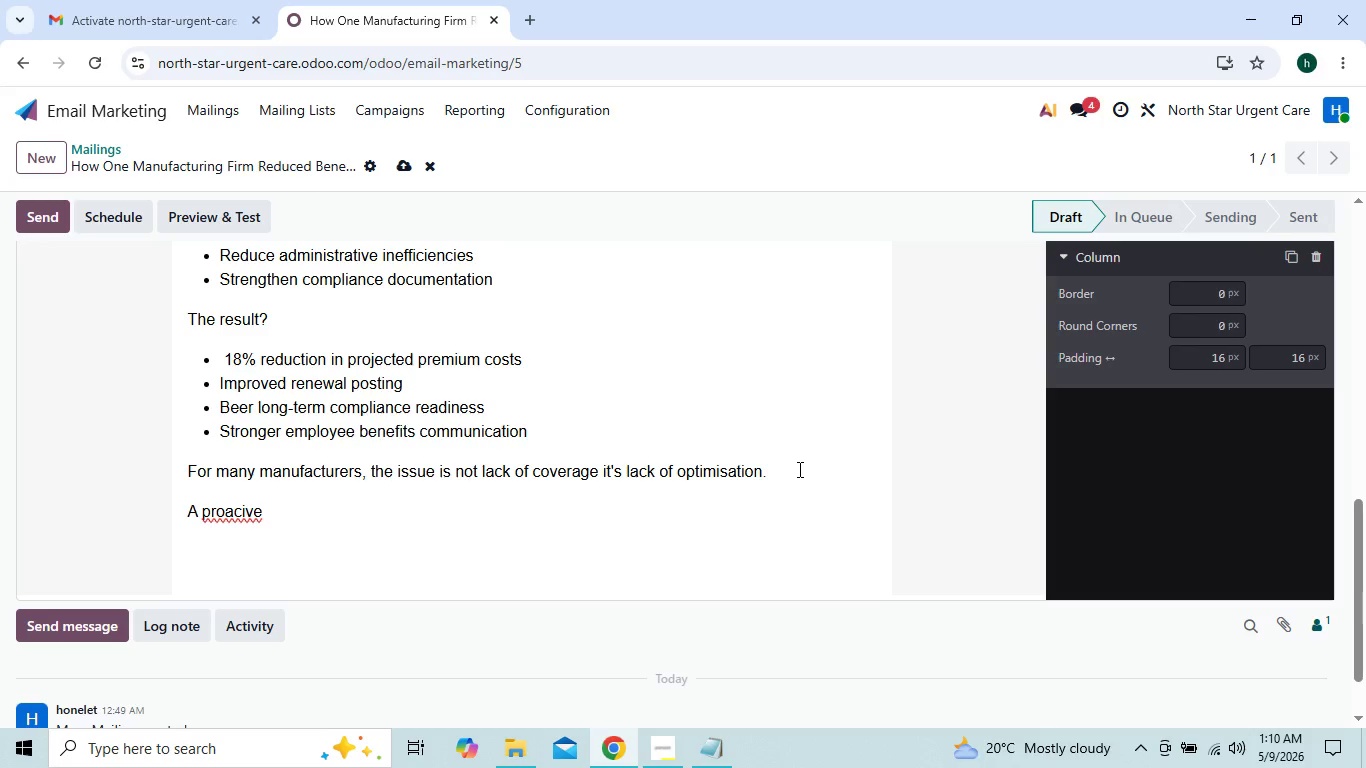 
key(ArrowLeft)
 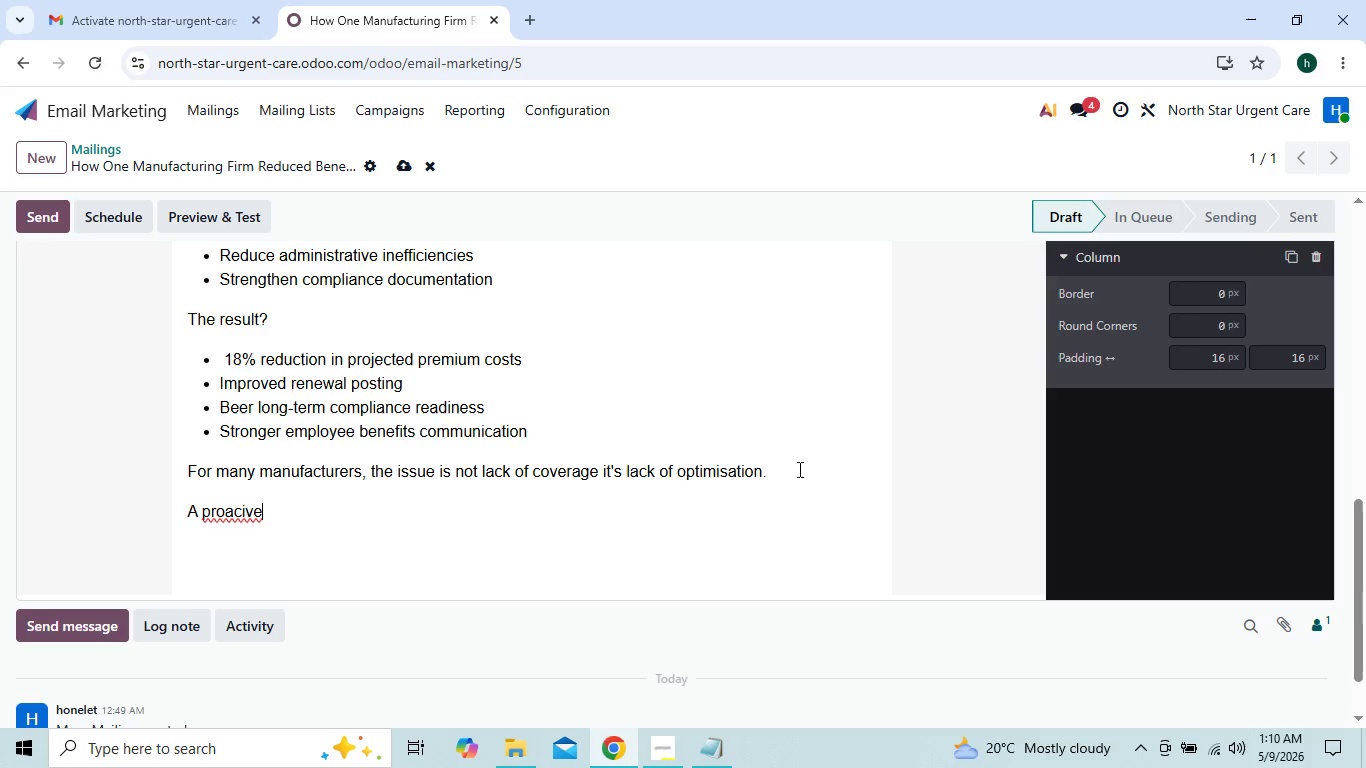 
key(ArrowLeft)
 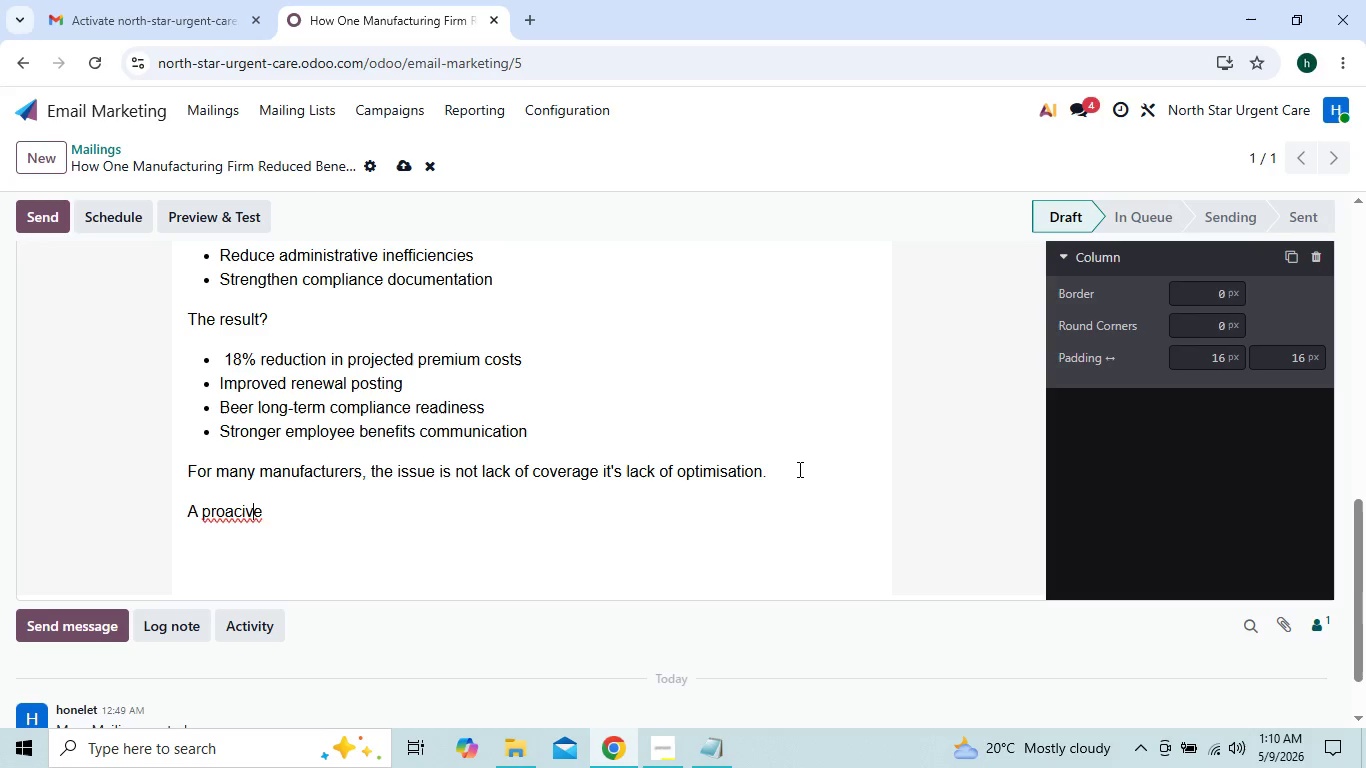 
key(ArrowLeft)
 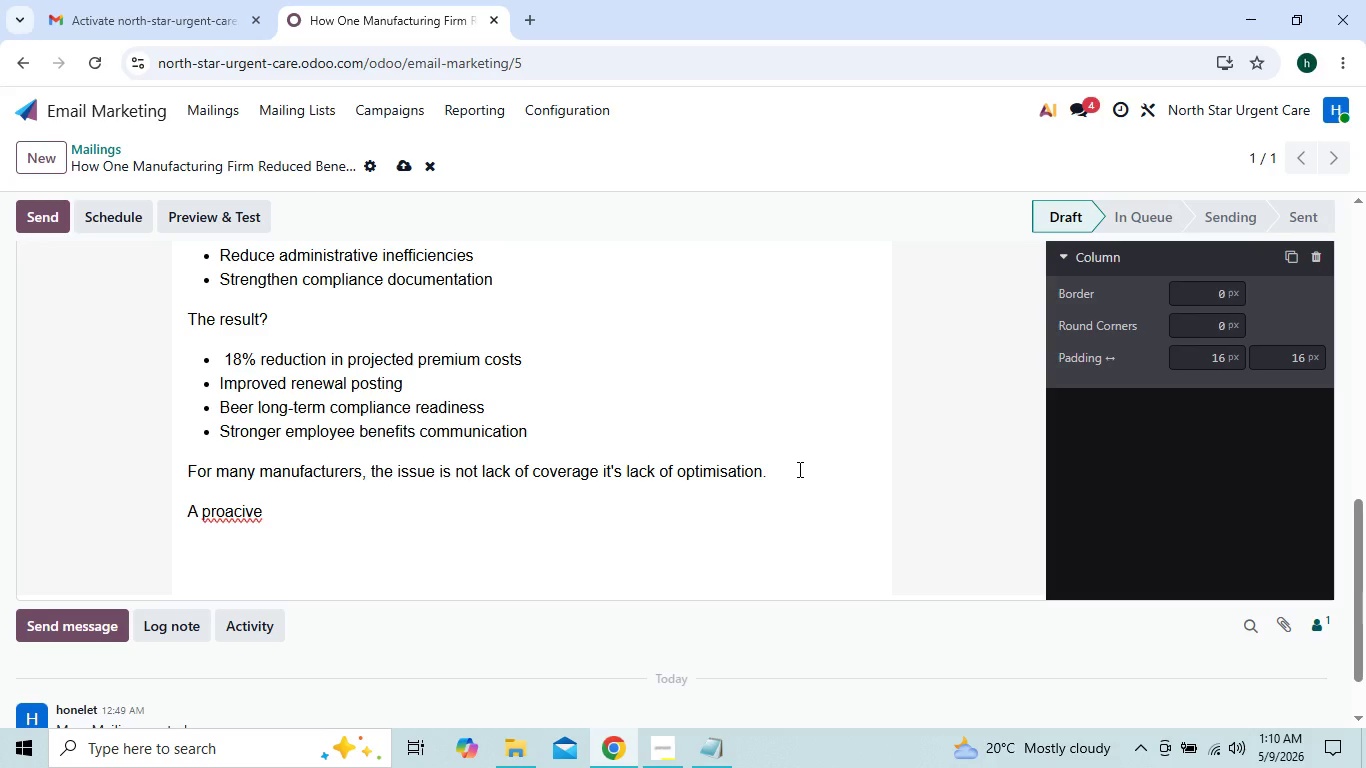 
key(ArrowLeft)
 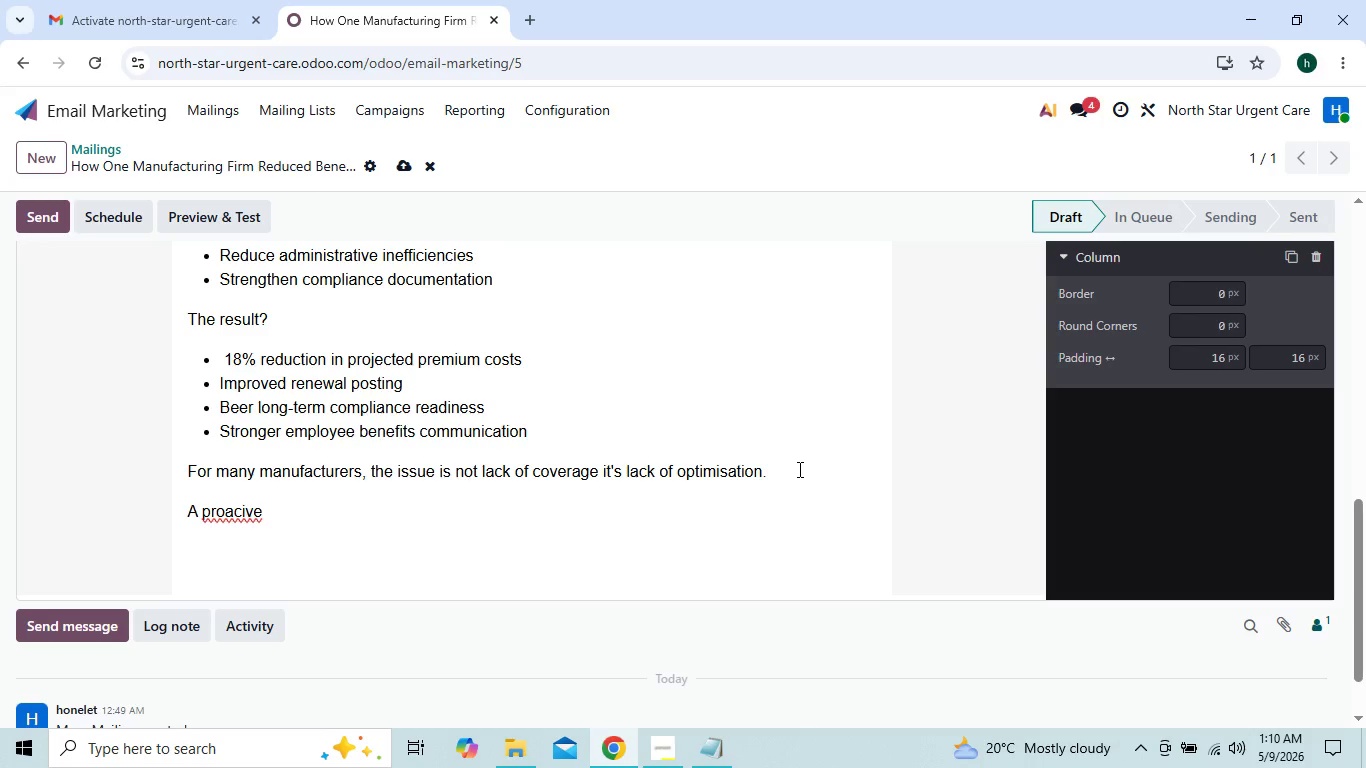 
key(T)
 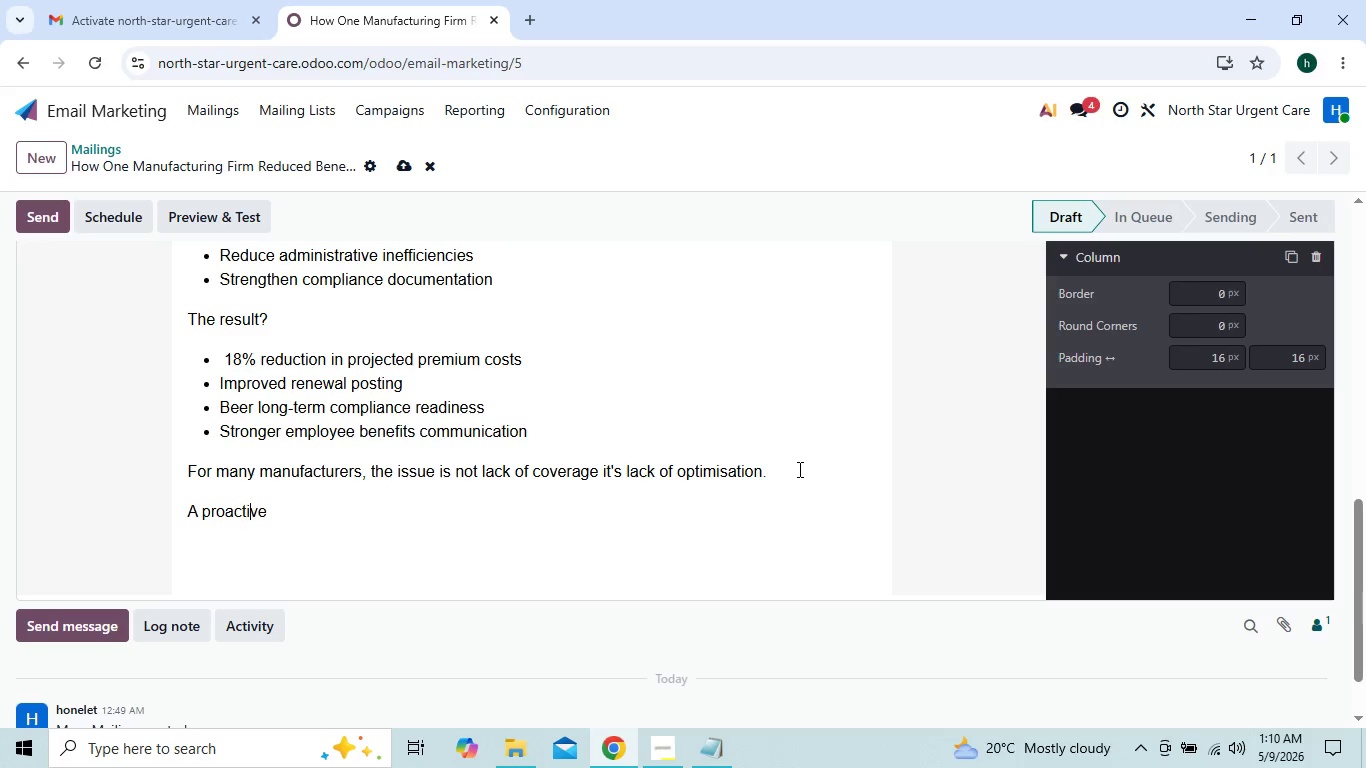 
key(ArrowRight)
 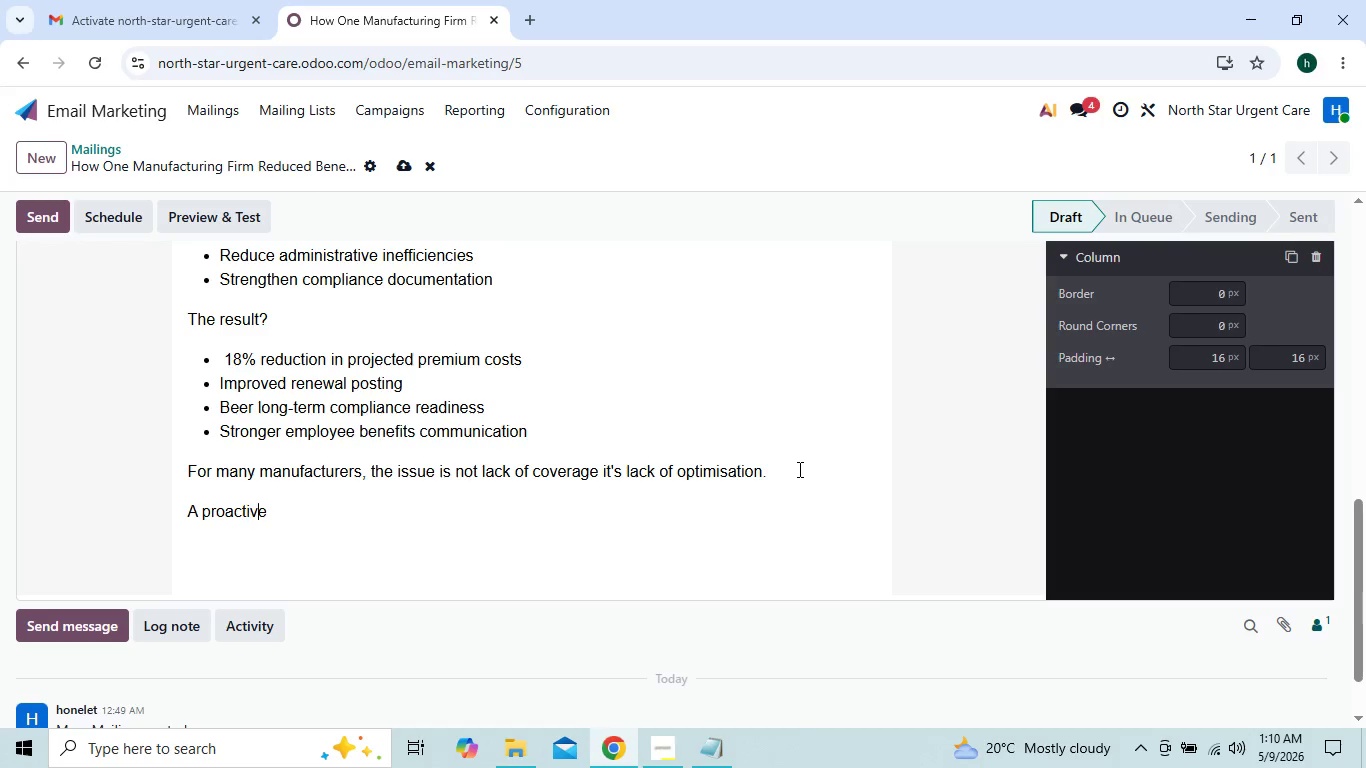 
key(ArrowRight)
 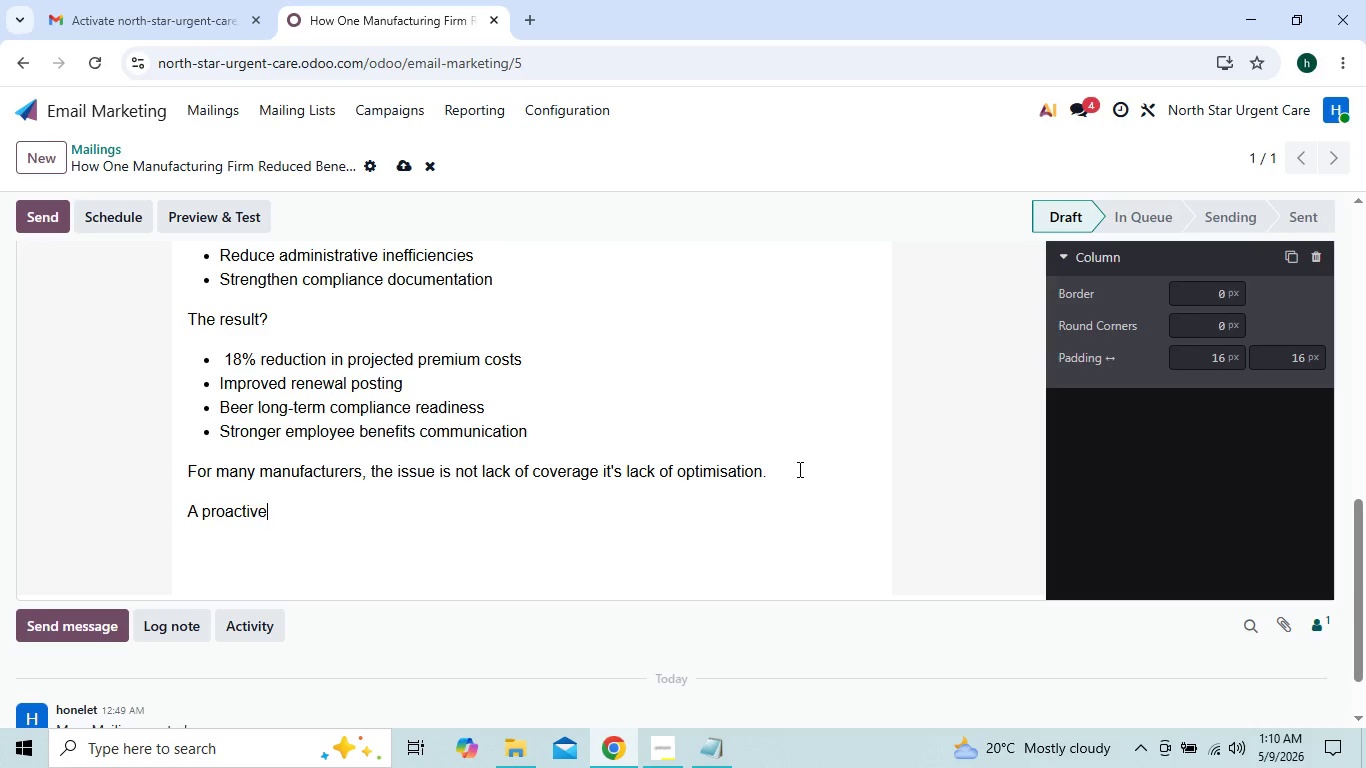 
key(ArrowRight)
 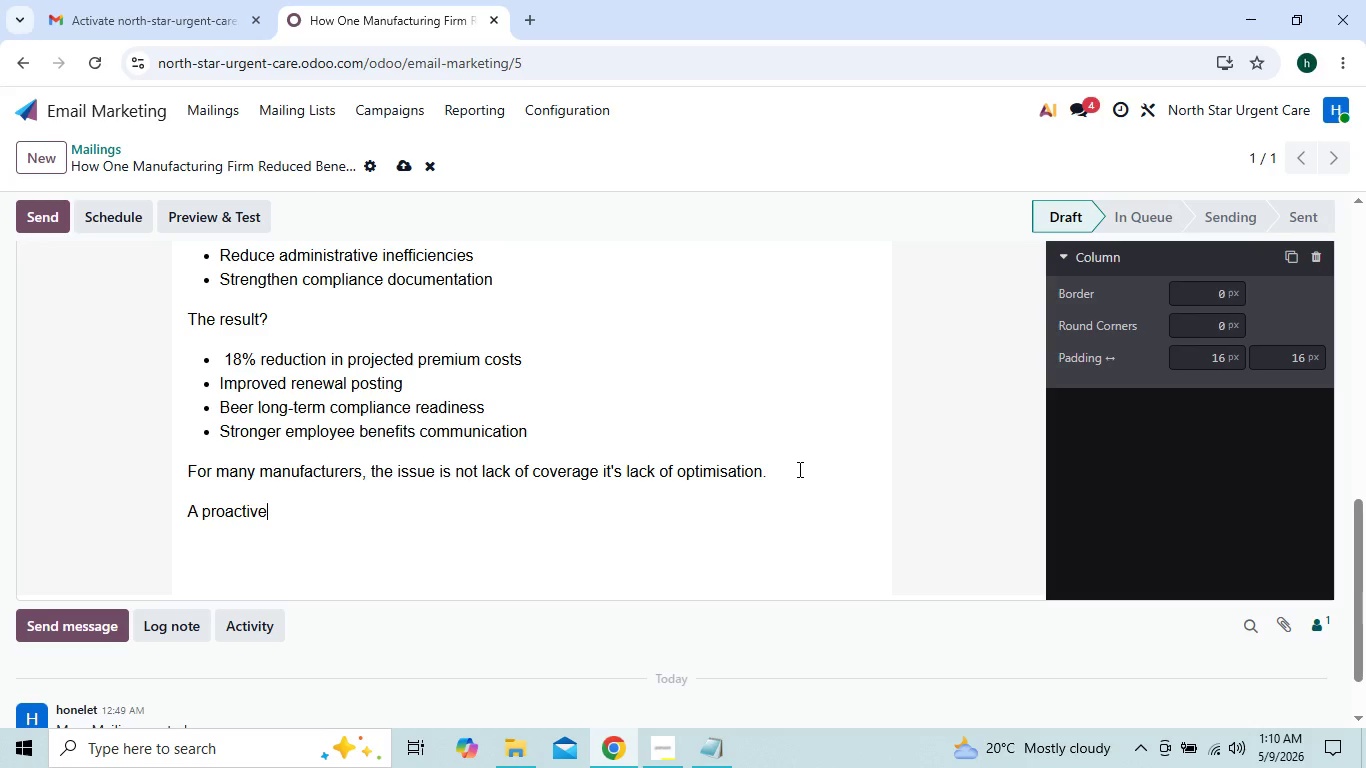 
type( compliance audit can ofen)
key(Backspace)
key(Backspace)
type(ten uncover opportunities that remain in)
 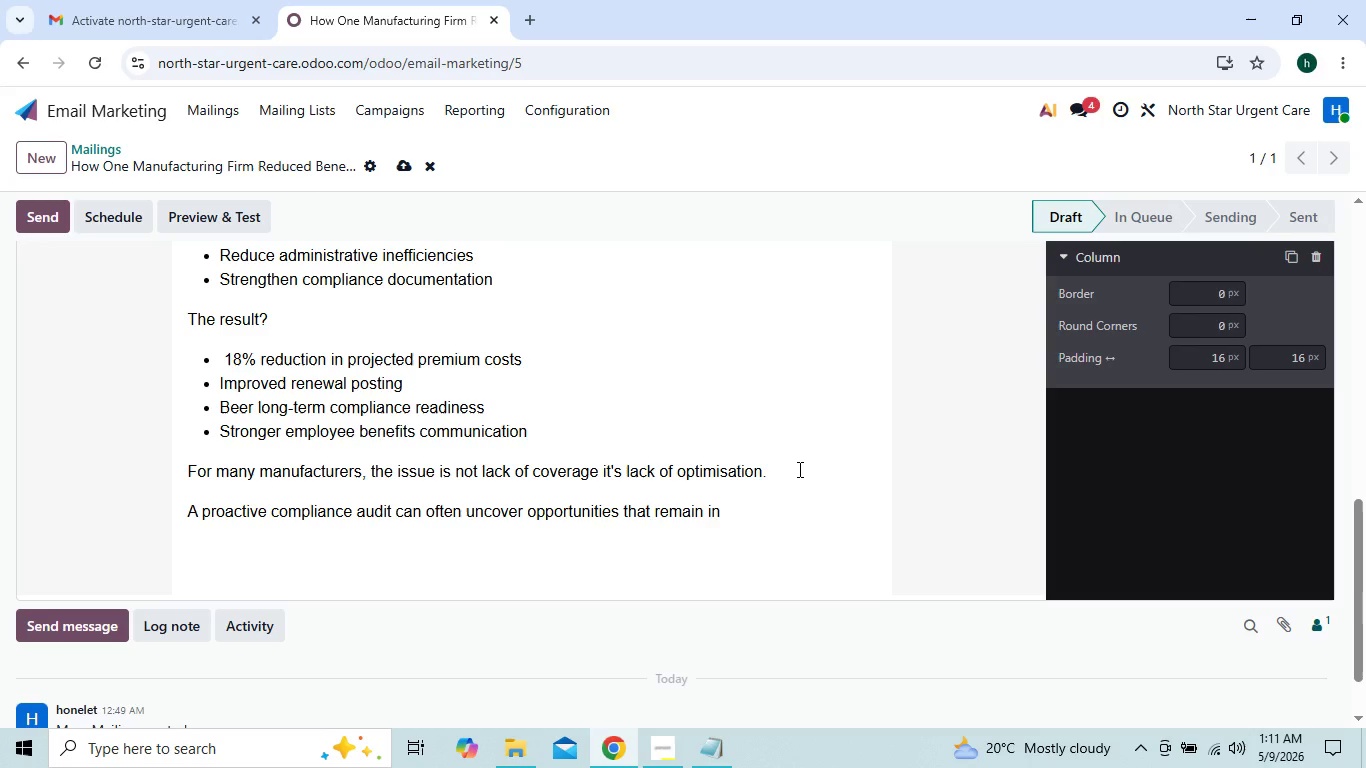 
wait(7.89)
 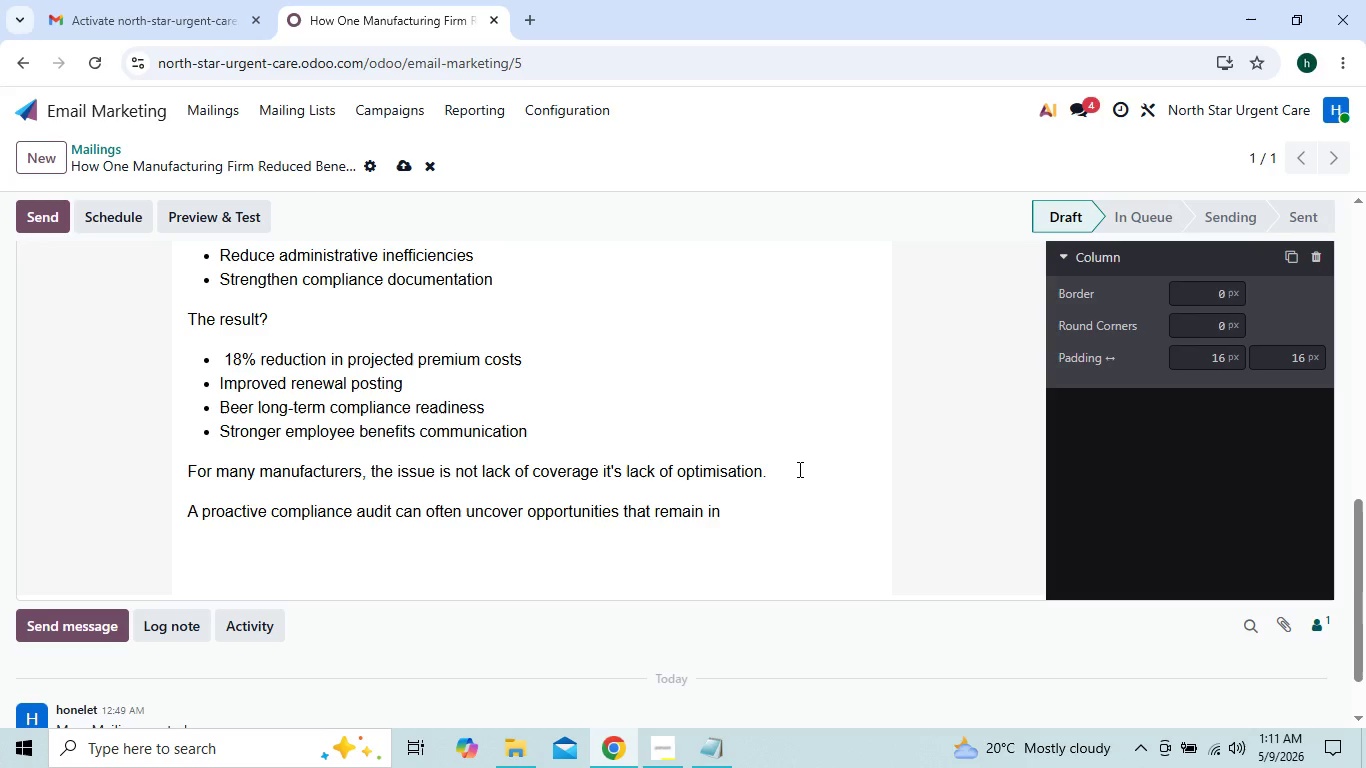 
left_click([798, 469])
 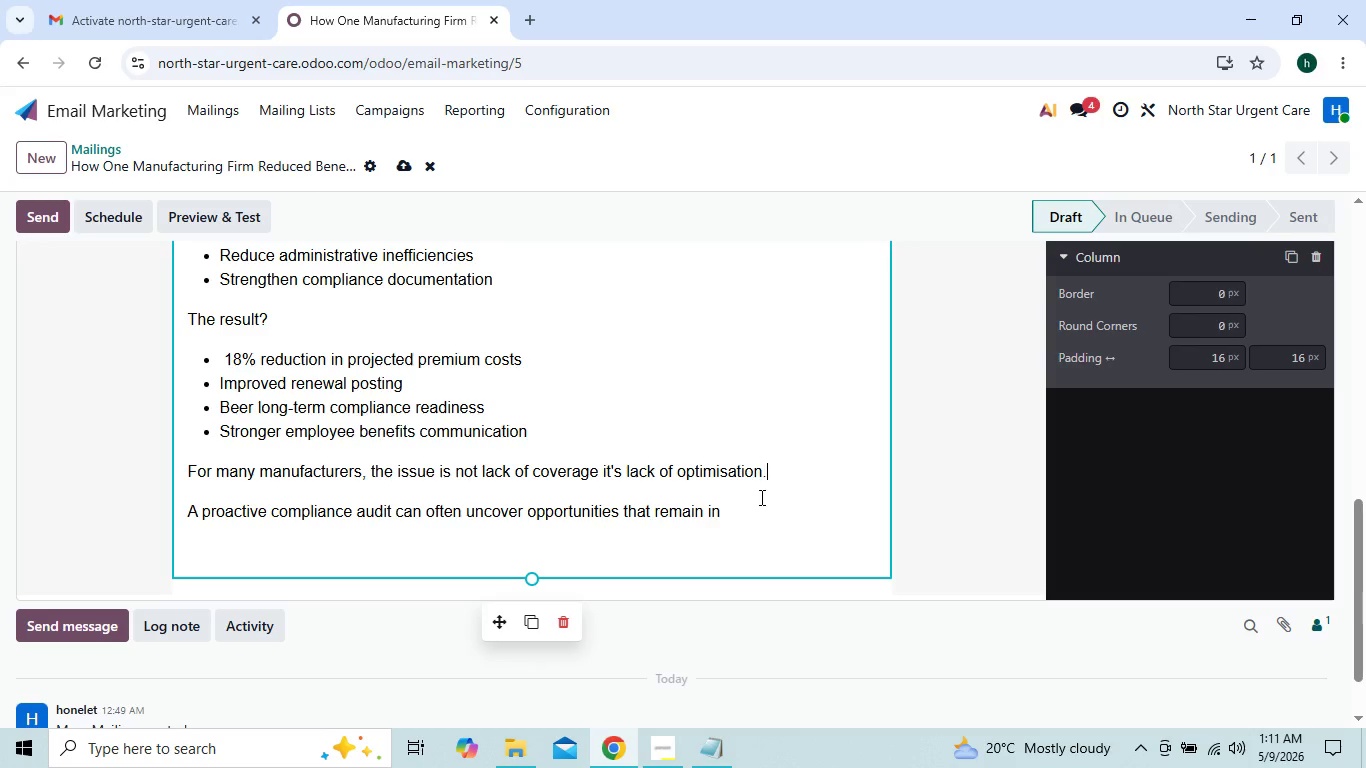 
left_click([759, 498])
 